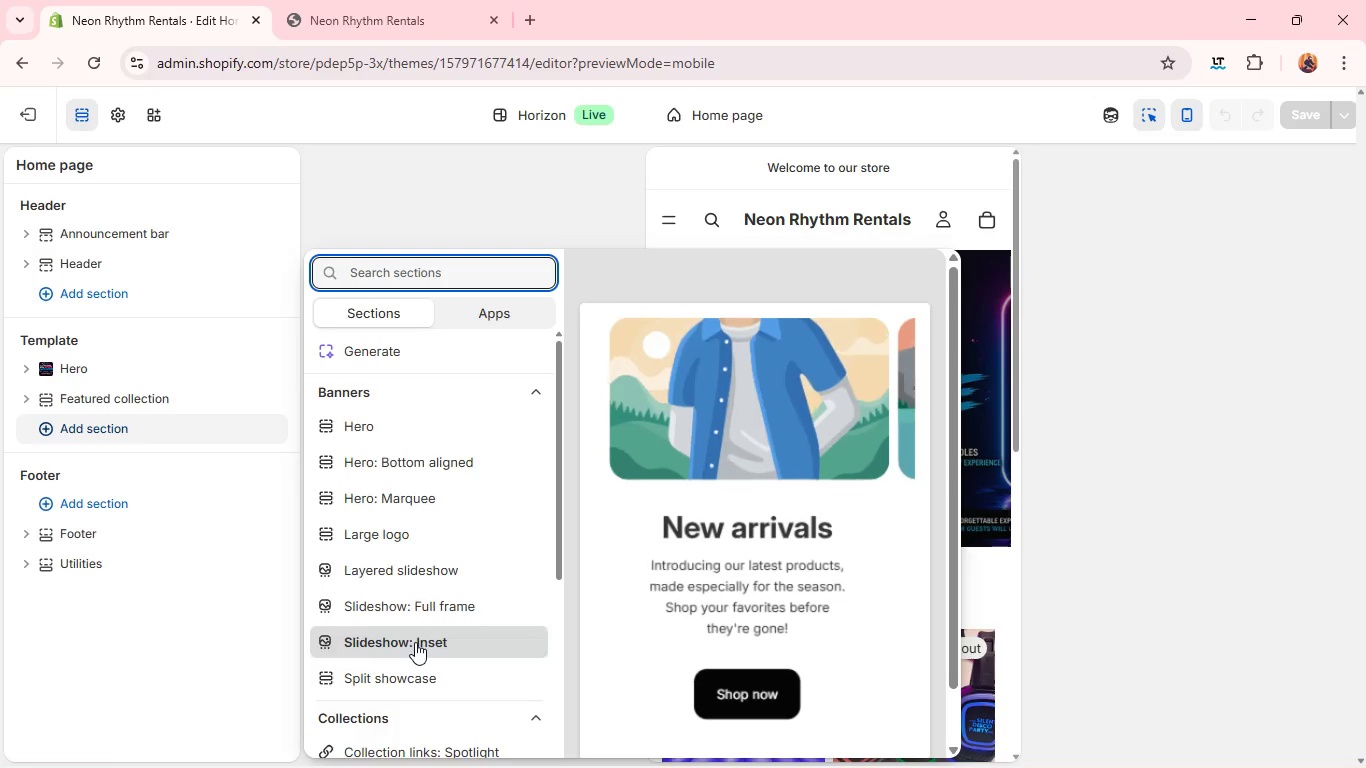 
wait(14.45)
 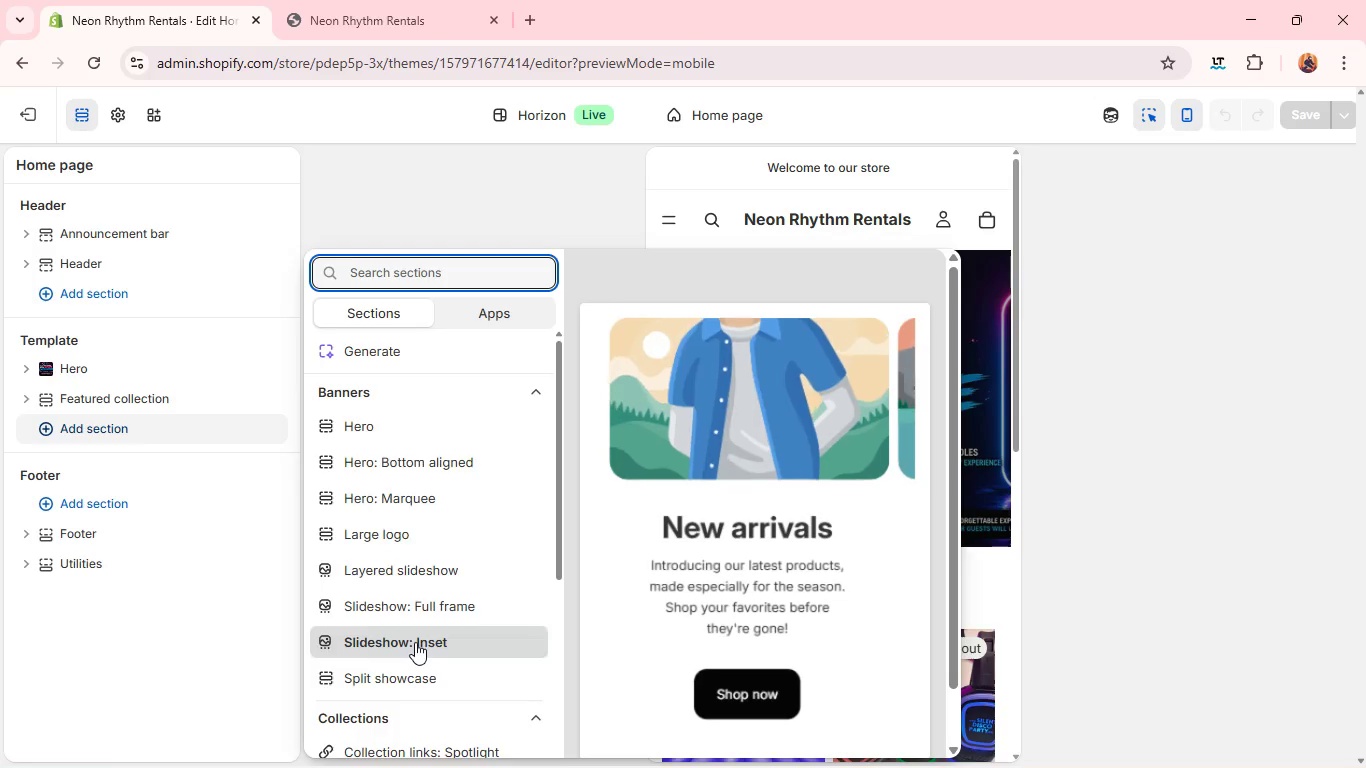 
type(mu)
 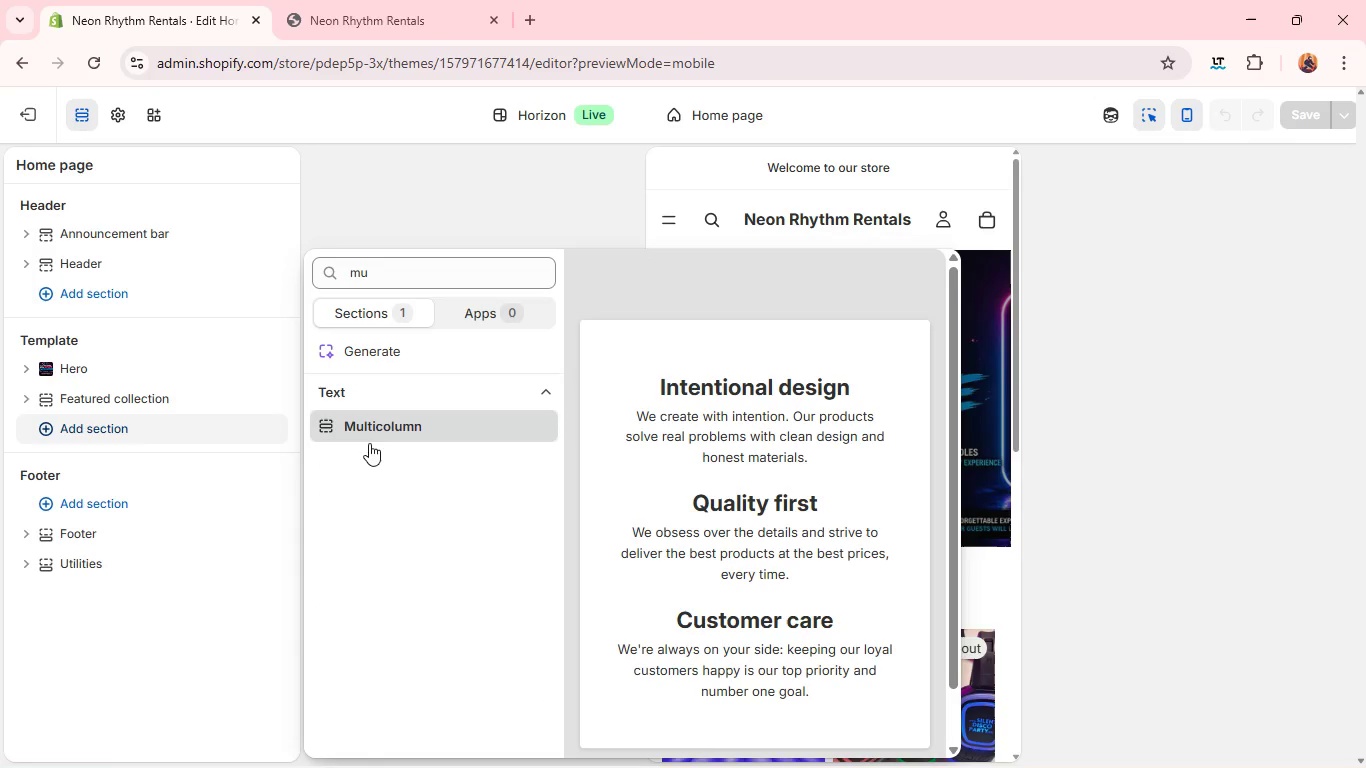 
left_click([369, 443])
 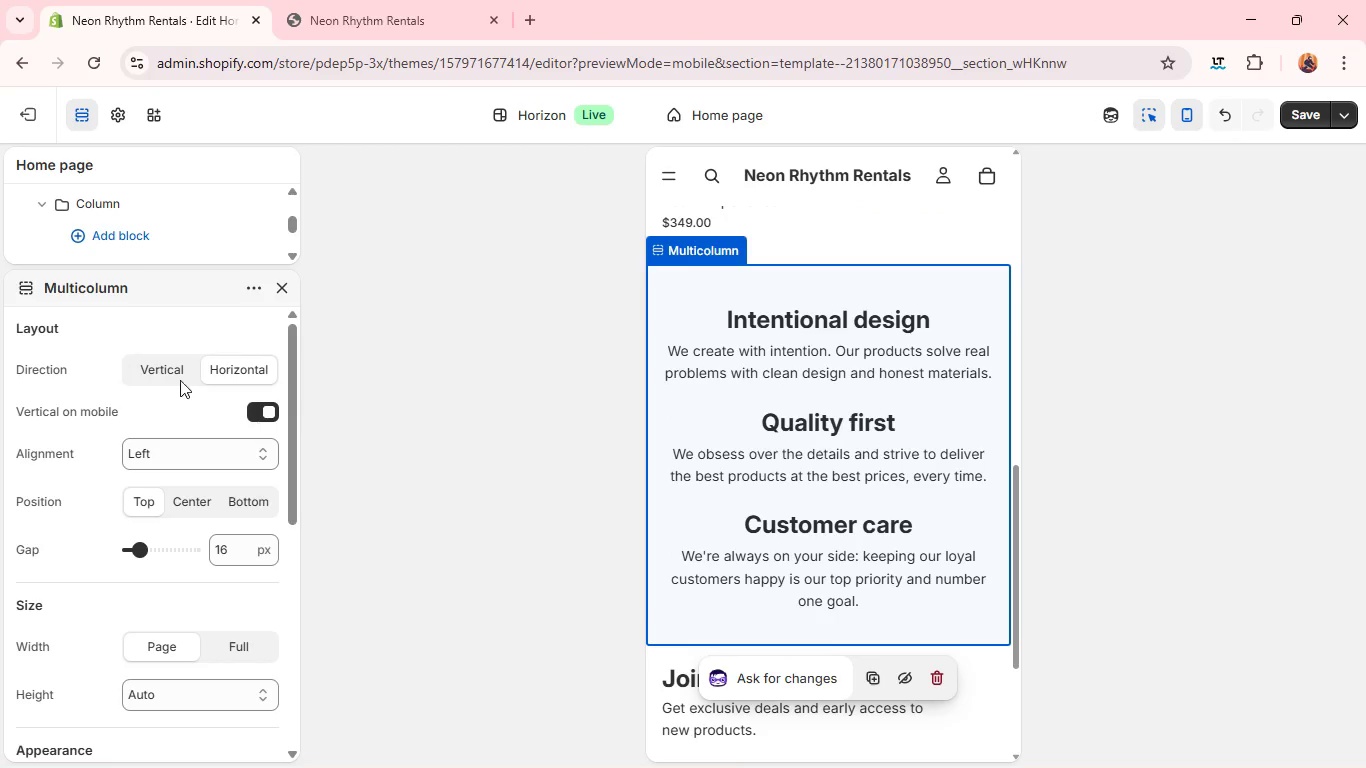 
wait(7.51)
 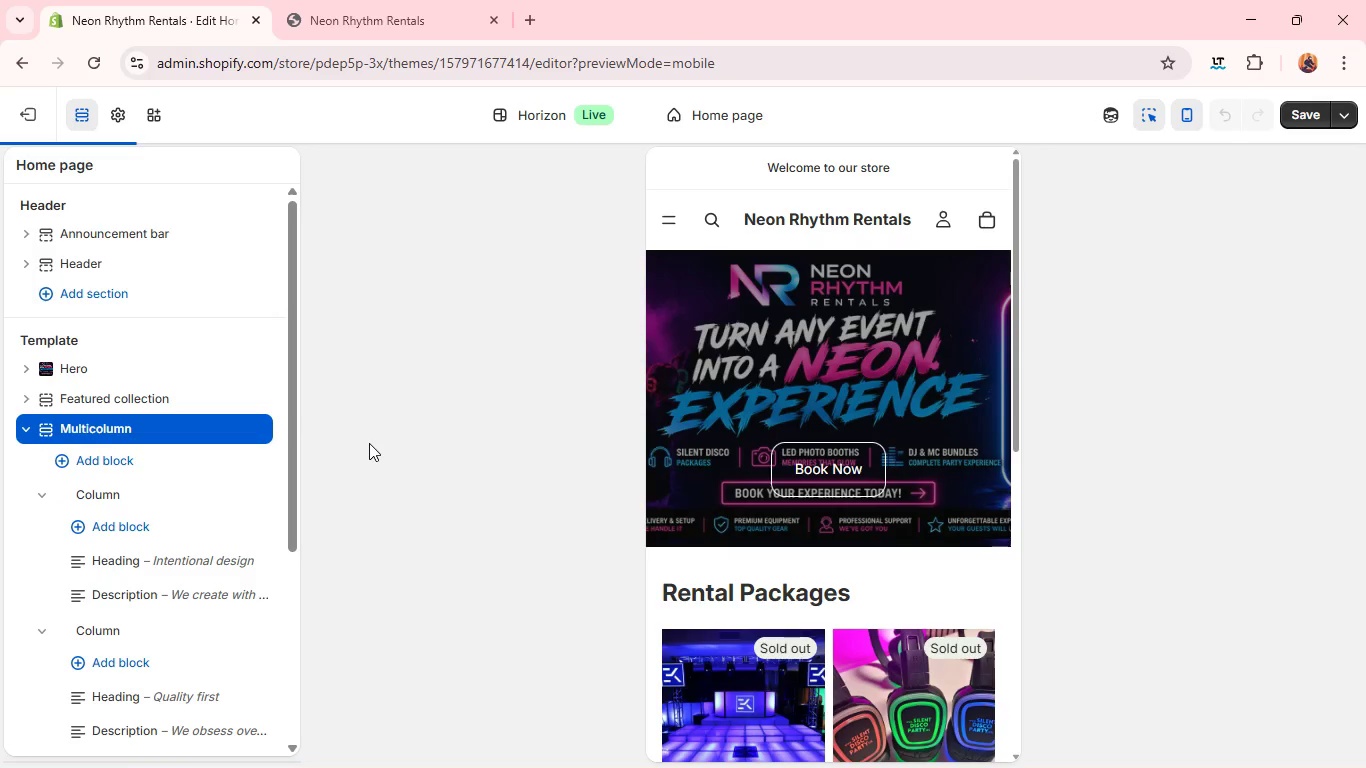 
left_click([812, 348])
 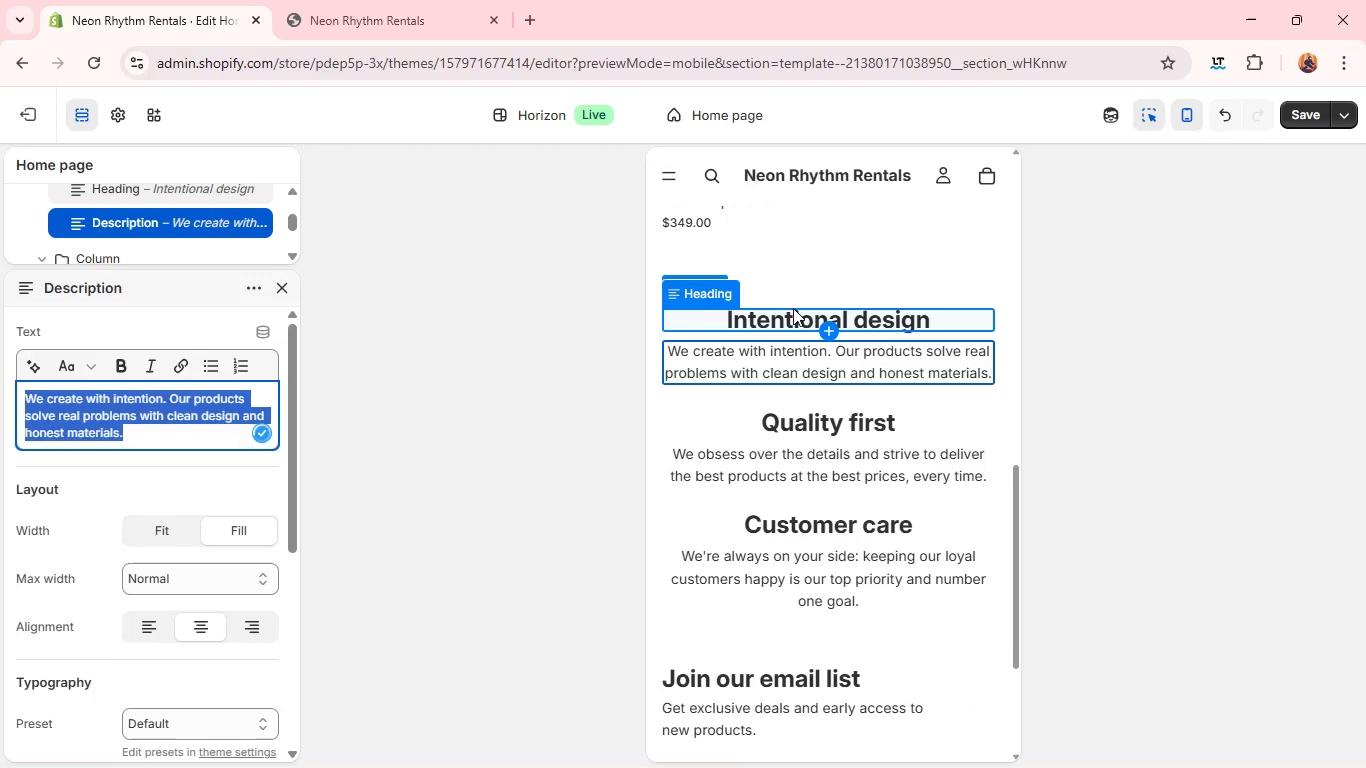 
left_click([793, 308])
 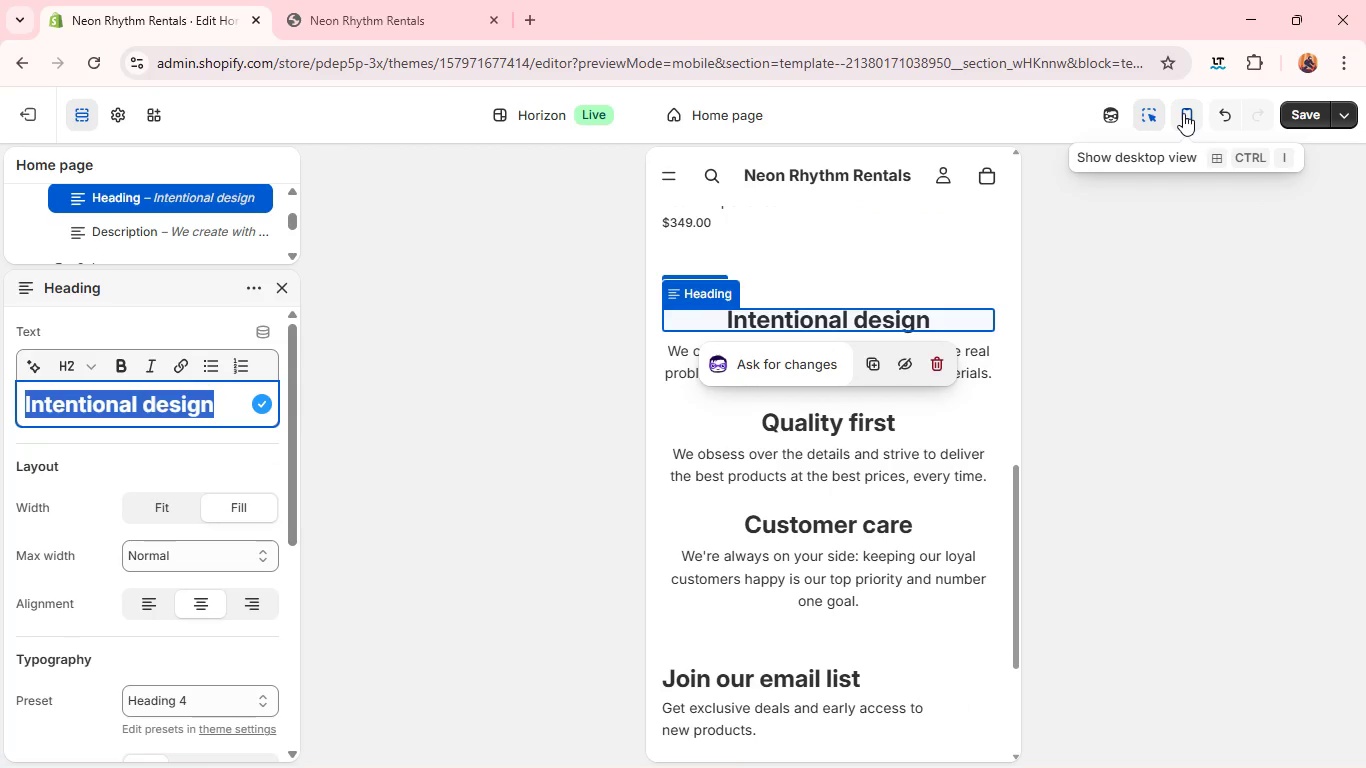 
left_click([1183, 113])
 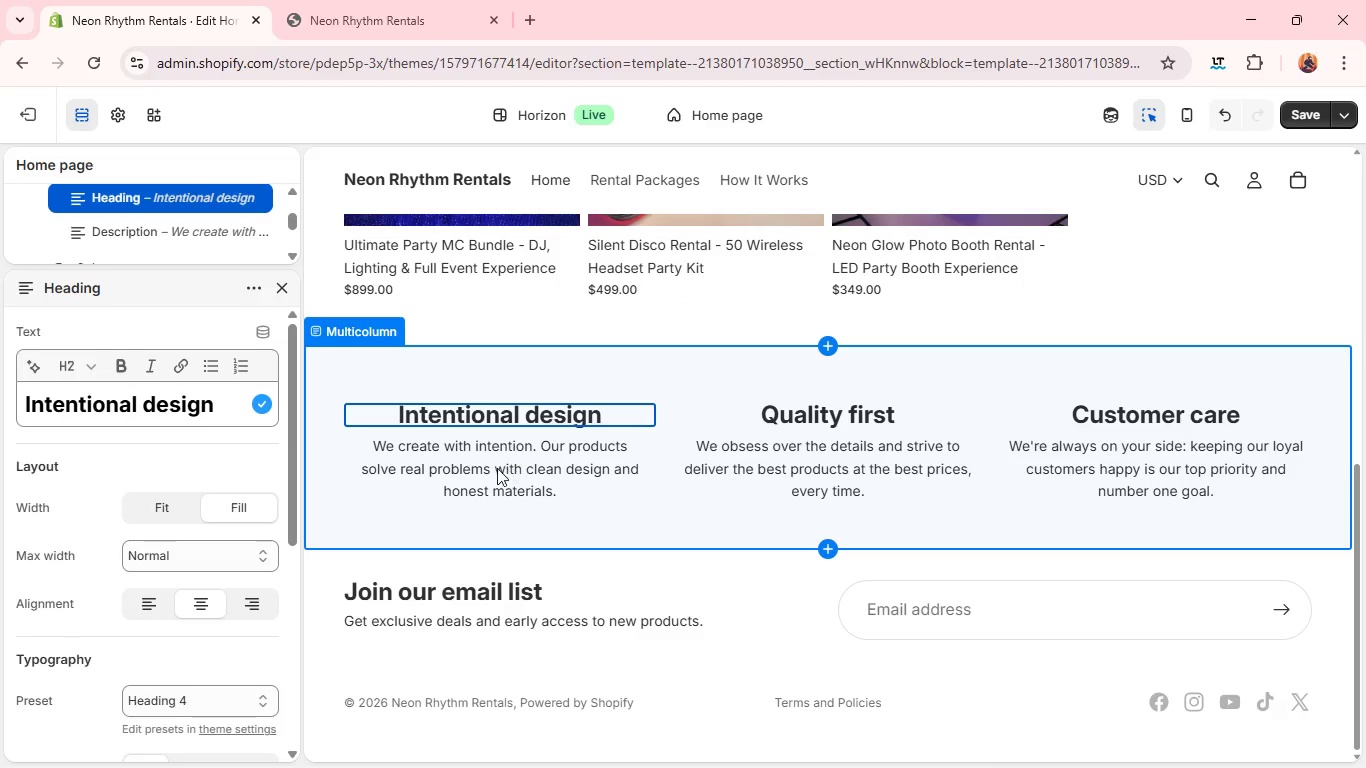 
wait(8.45)
 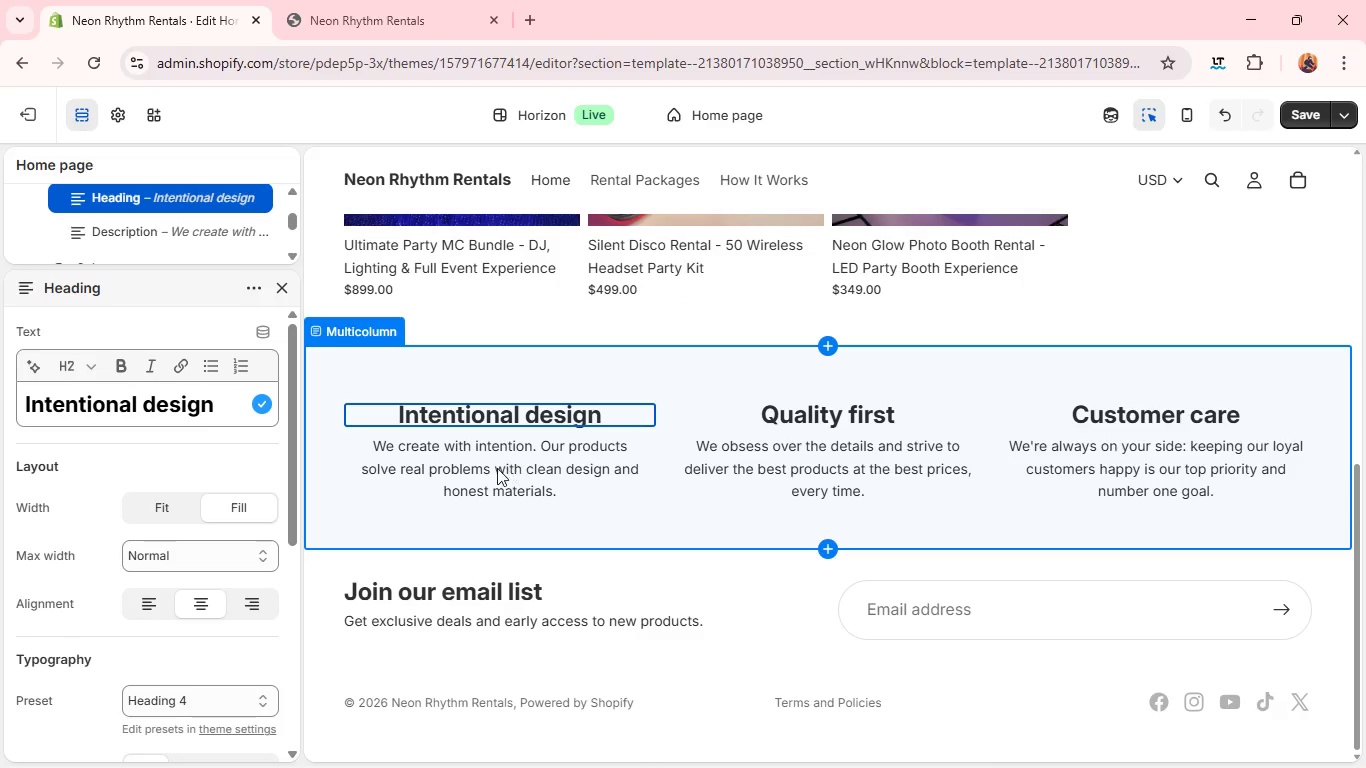 
double_click([209, 409])
 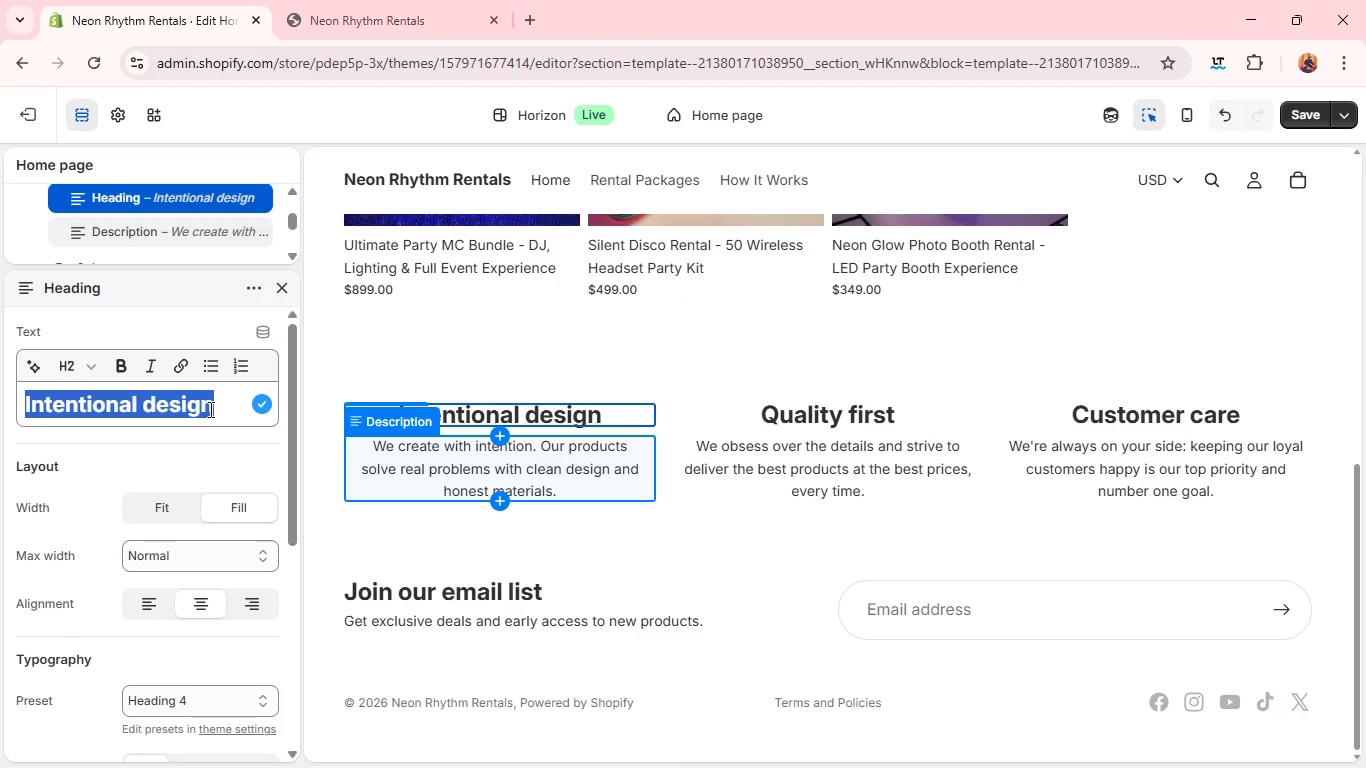 
triple_click([209, 409])
 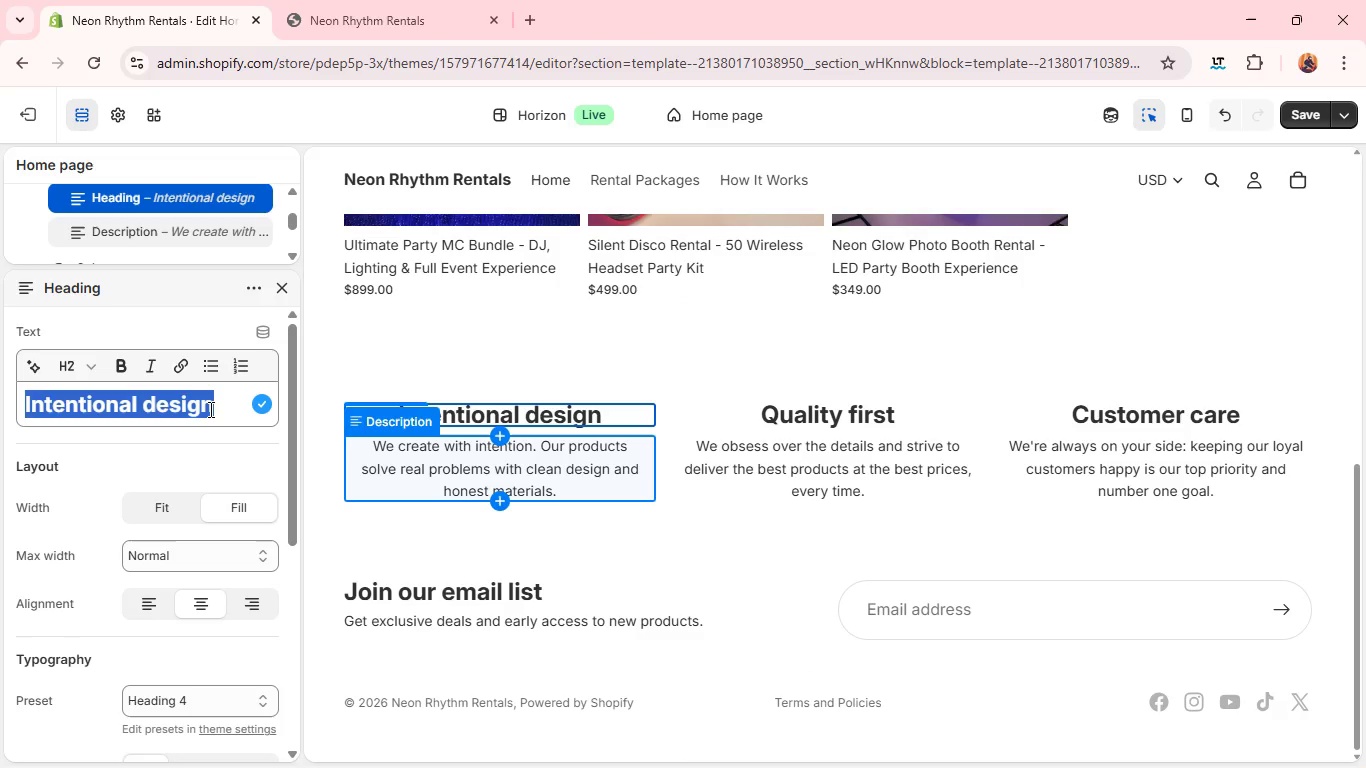 
type(High-Energy Experiences )
 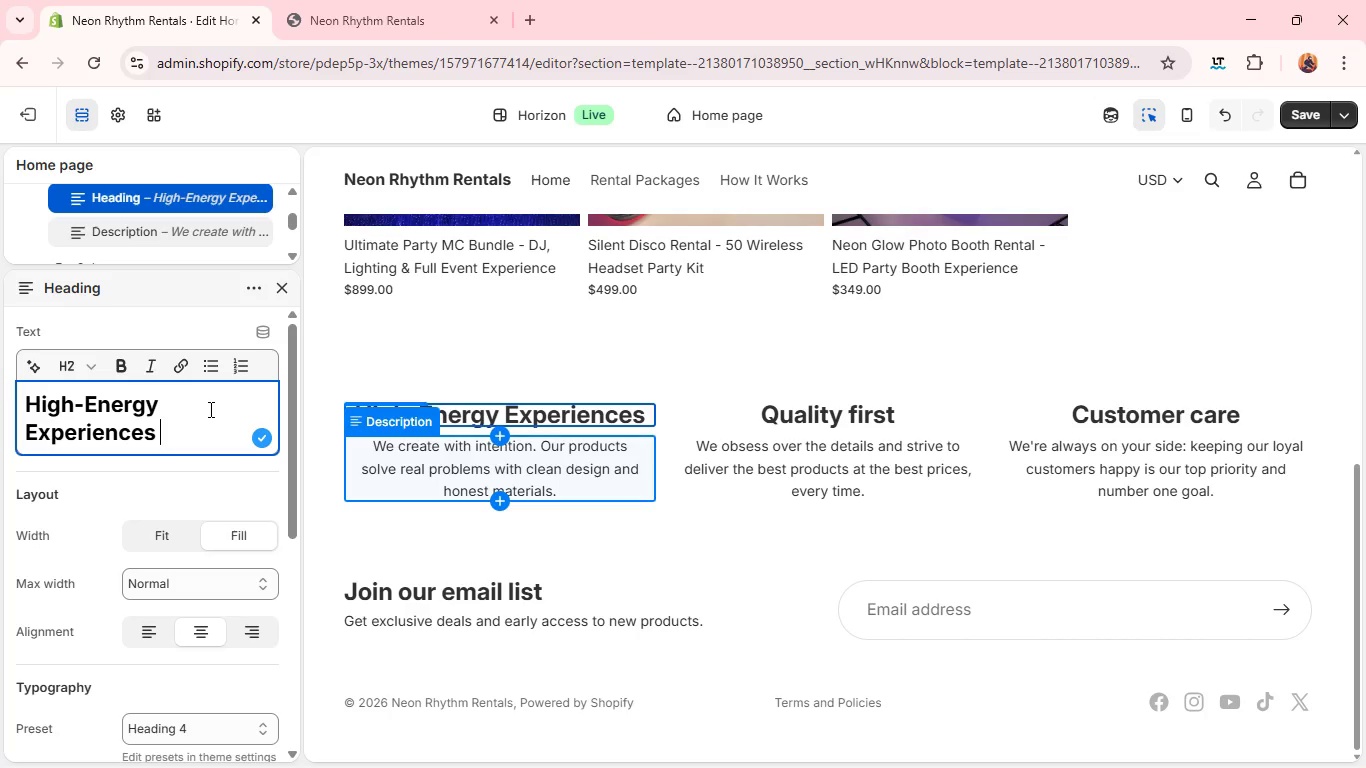 
left_click([441, 483])
 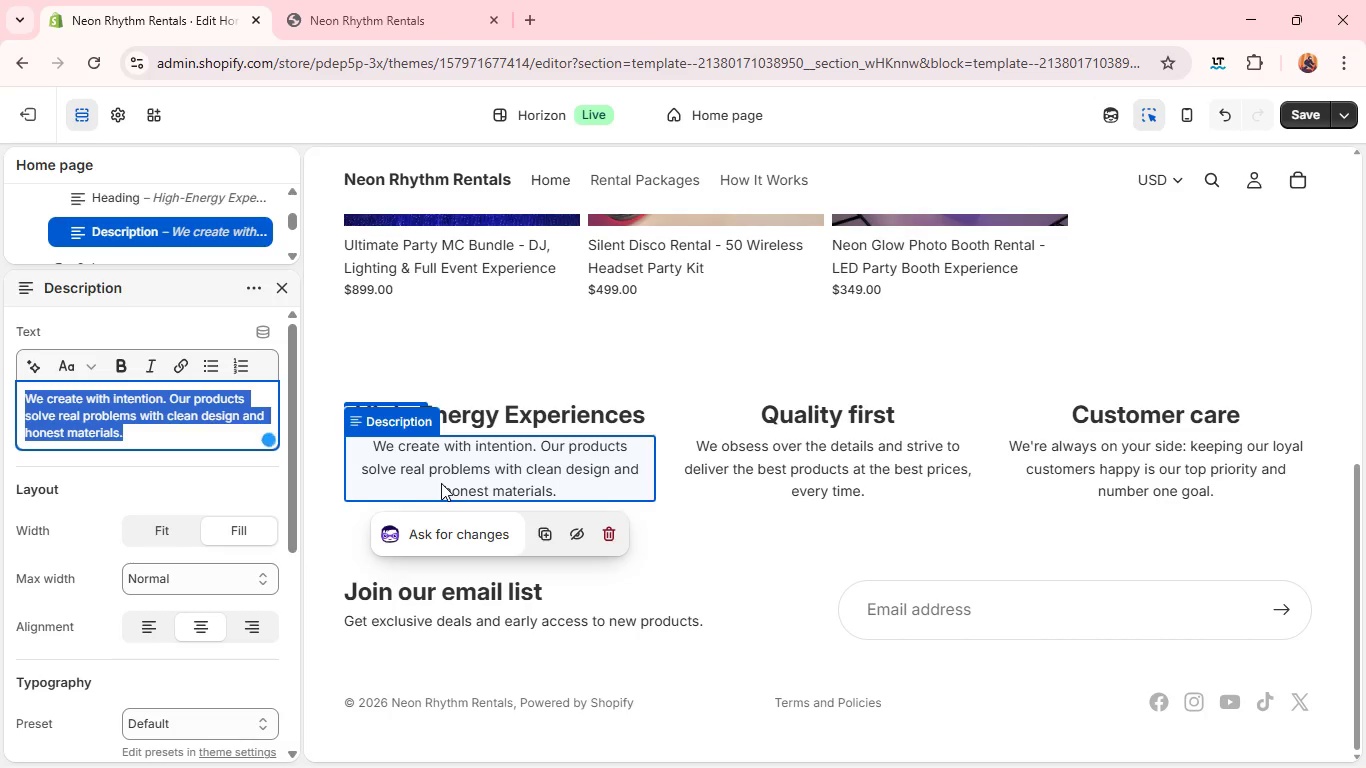 
type(Nep)
key(Backspace)
type(on-powered setups that transform any event into a vibra)
 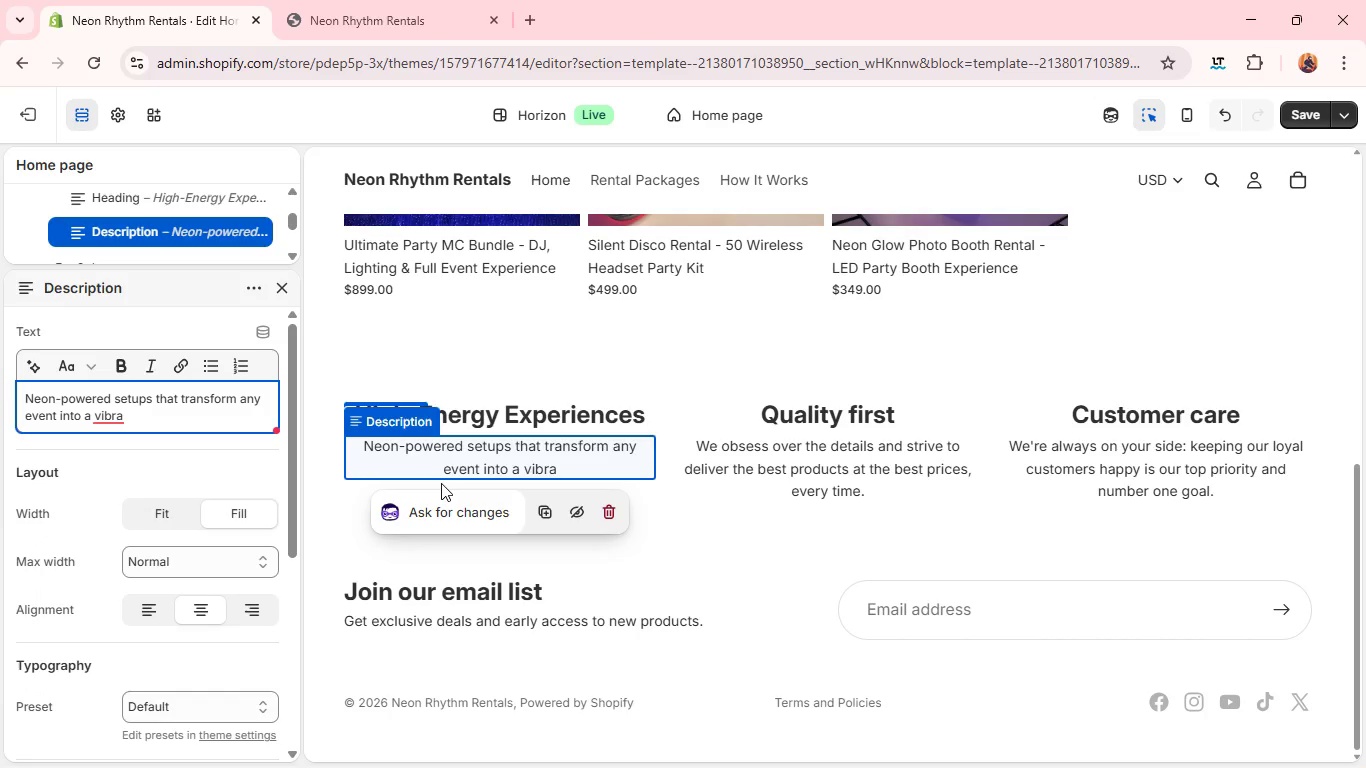 
type(nt nightlife a )
key(Backspace)
type(tmoshoe)
key(Backspace)
key(Backspace)
type(pere.)
 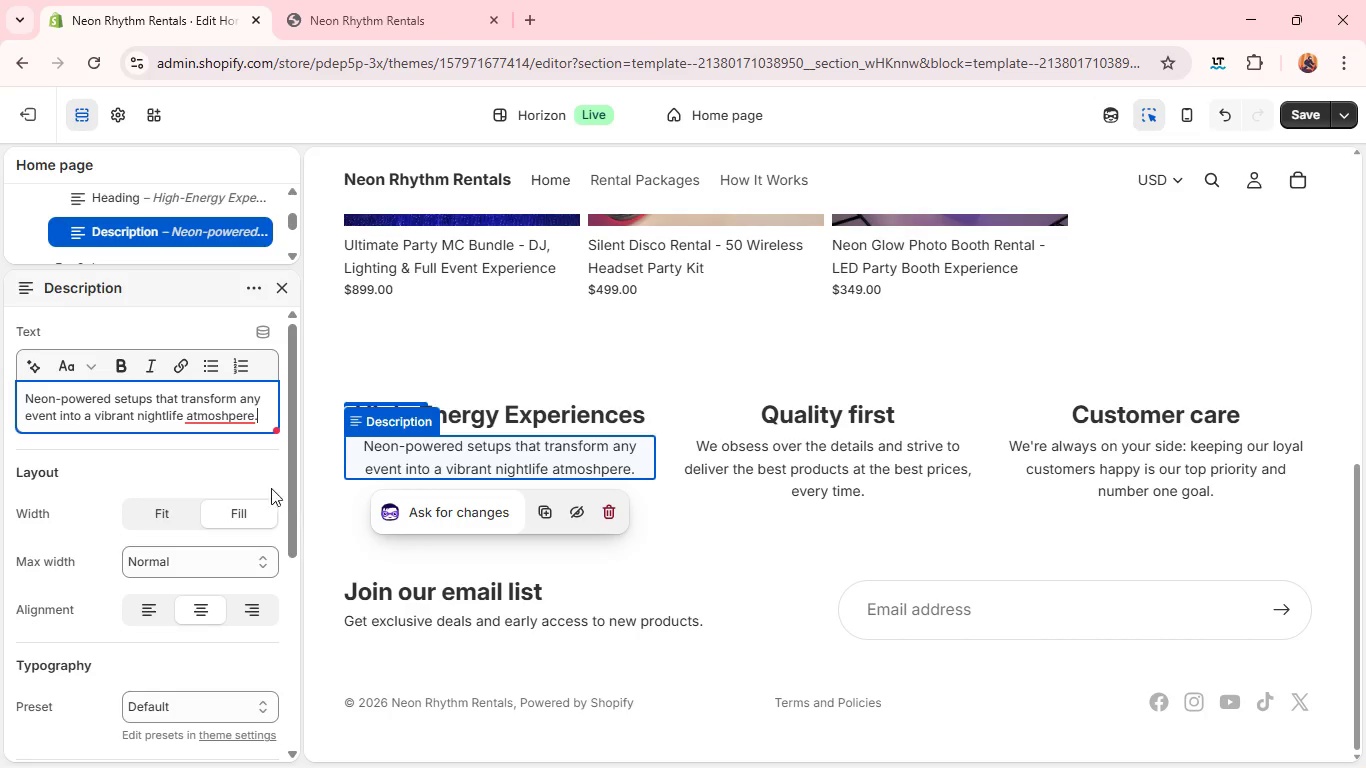 
wait(6.67)
 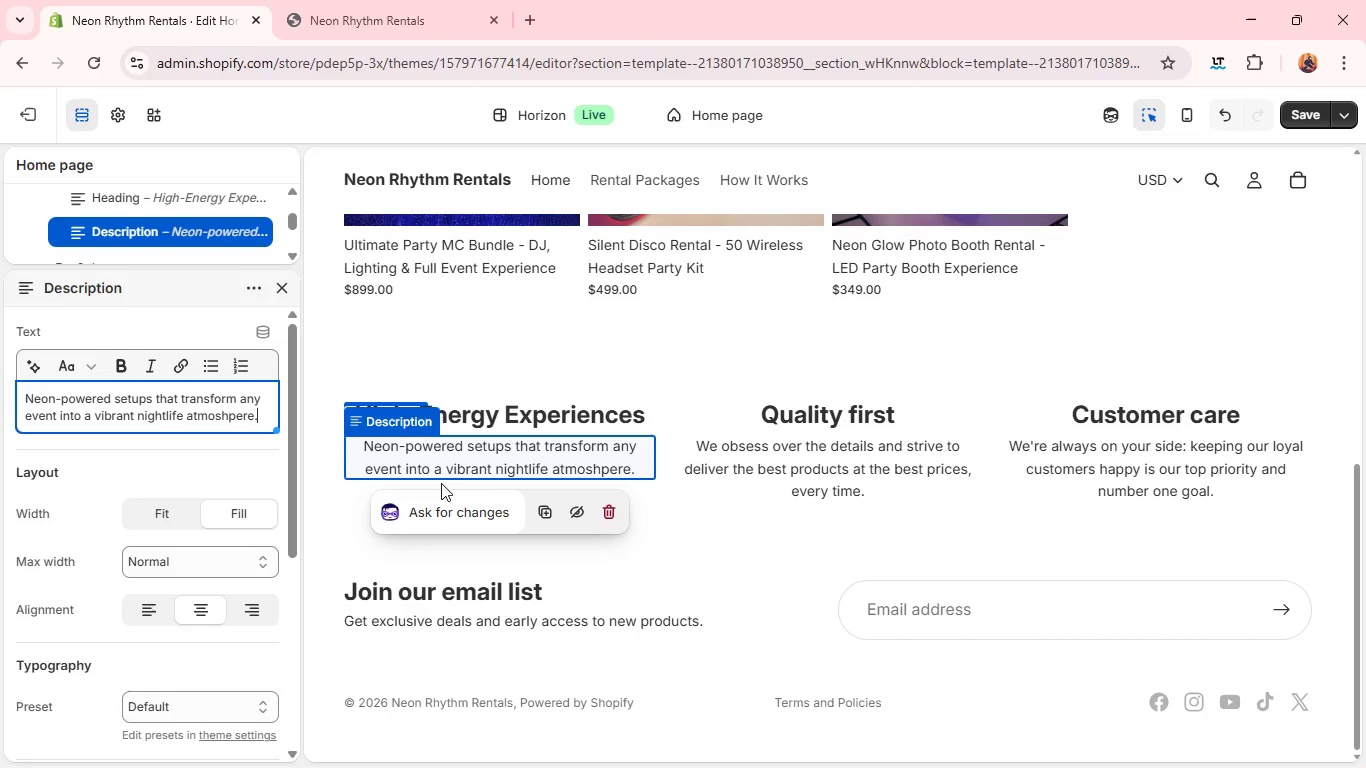 
left_click([217, 421])
 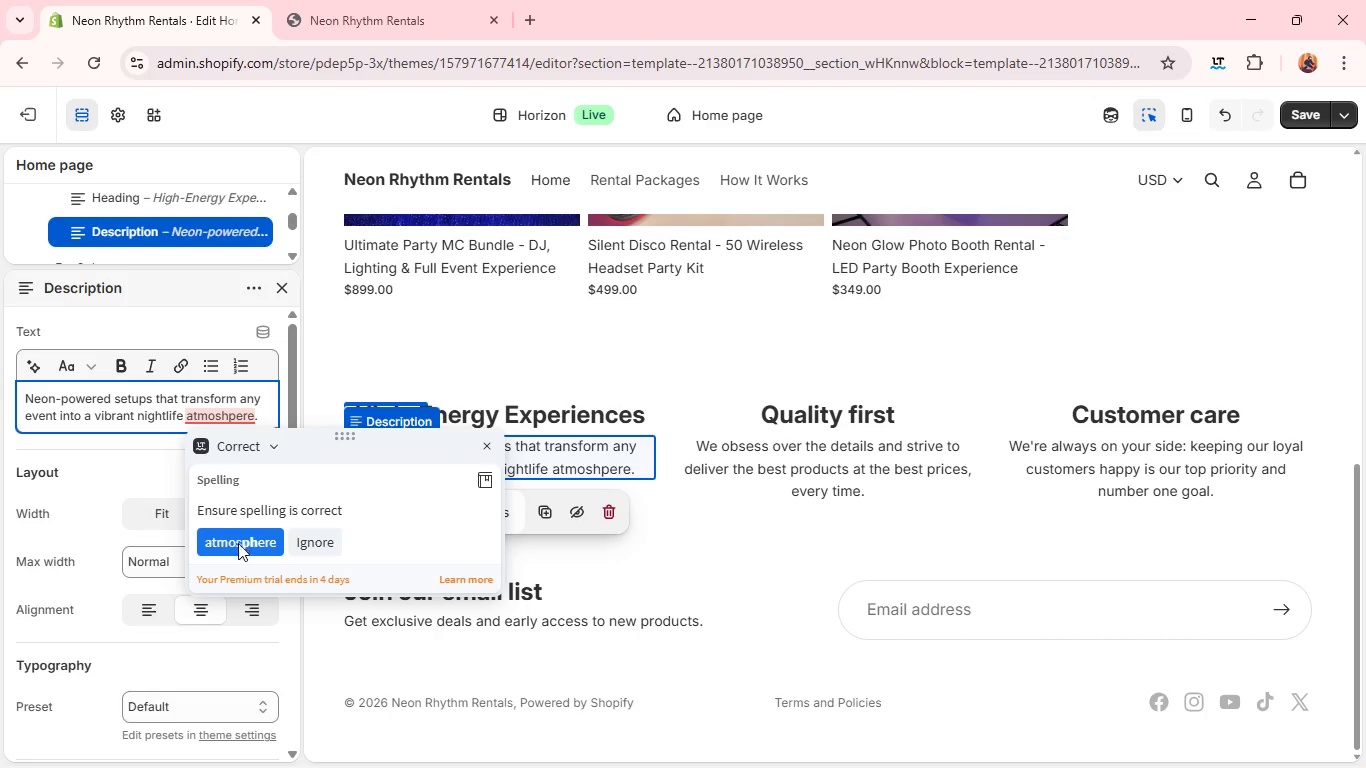 
left_click([238, 543])
 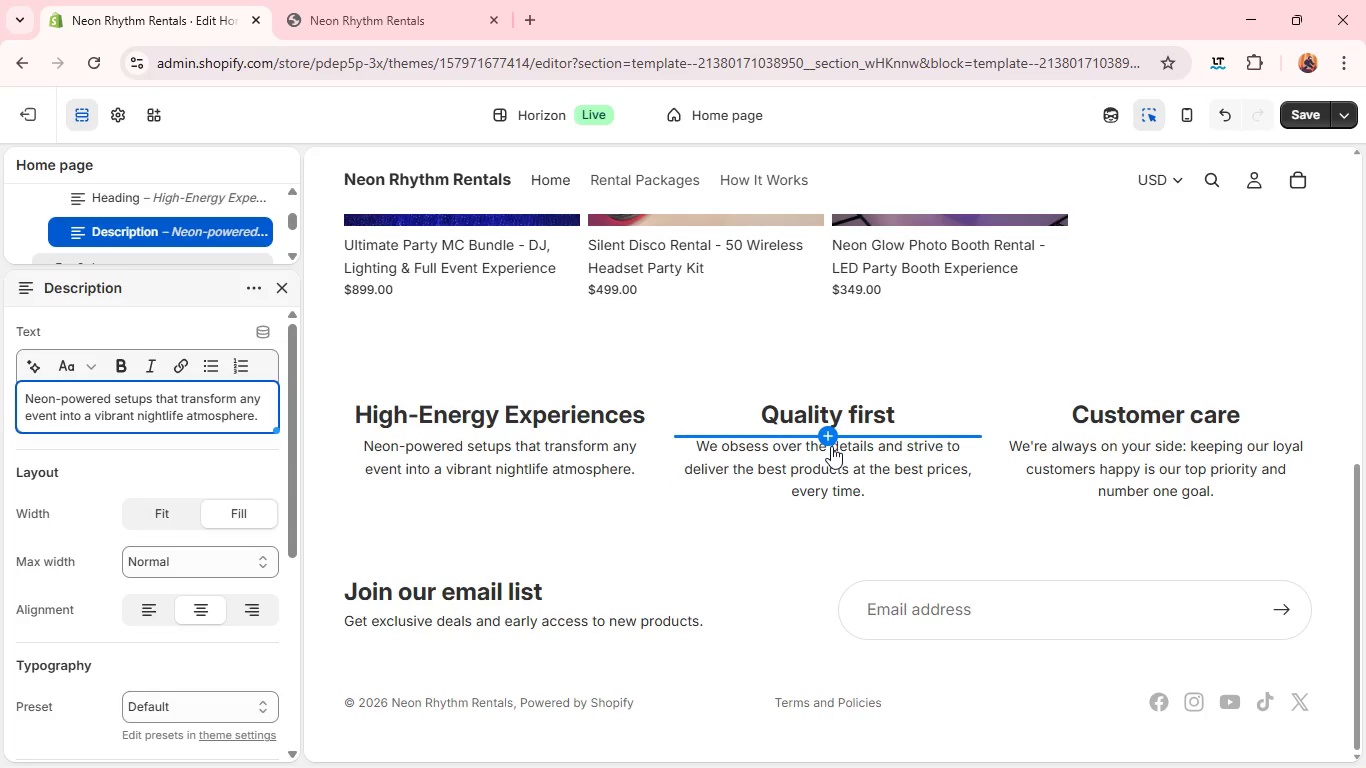 
left_click([831, 446])
 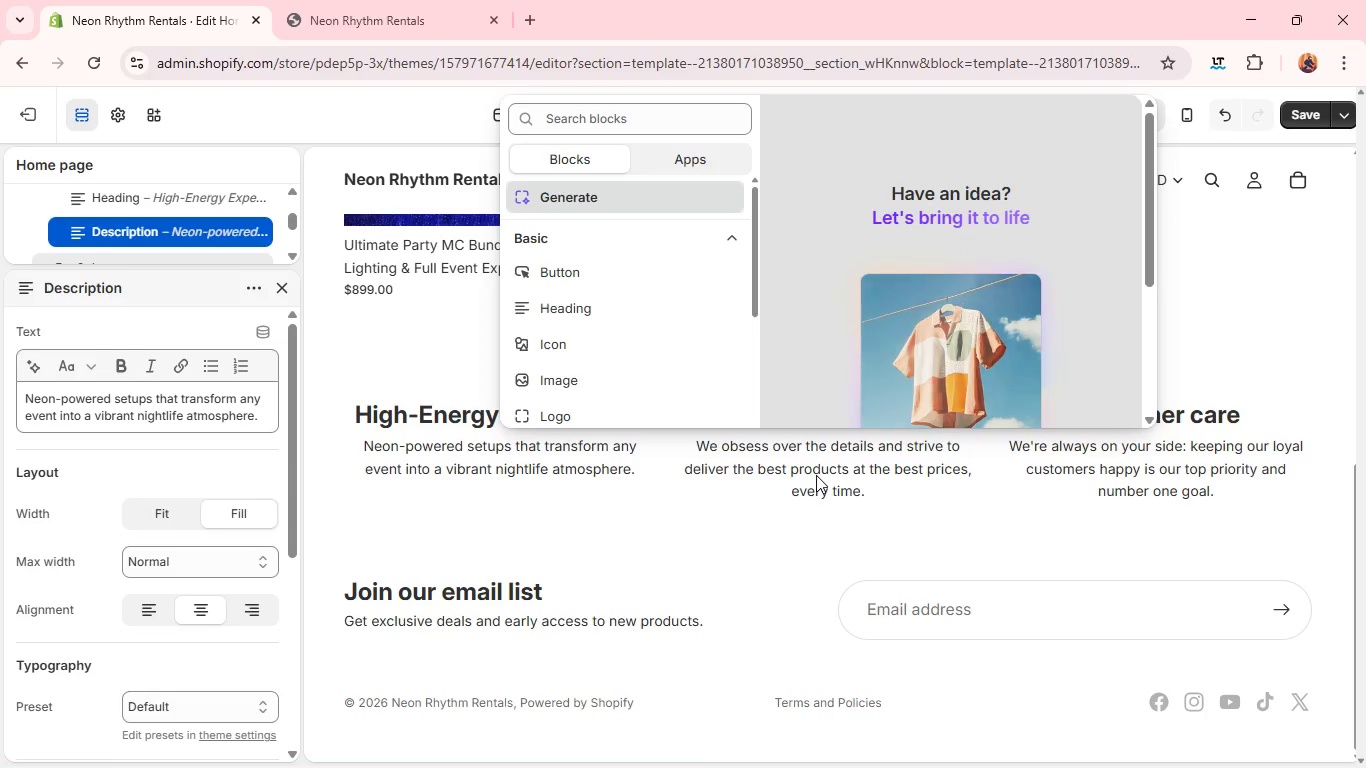 
left_click([816, 475])
 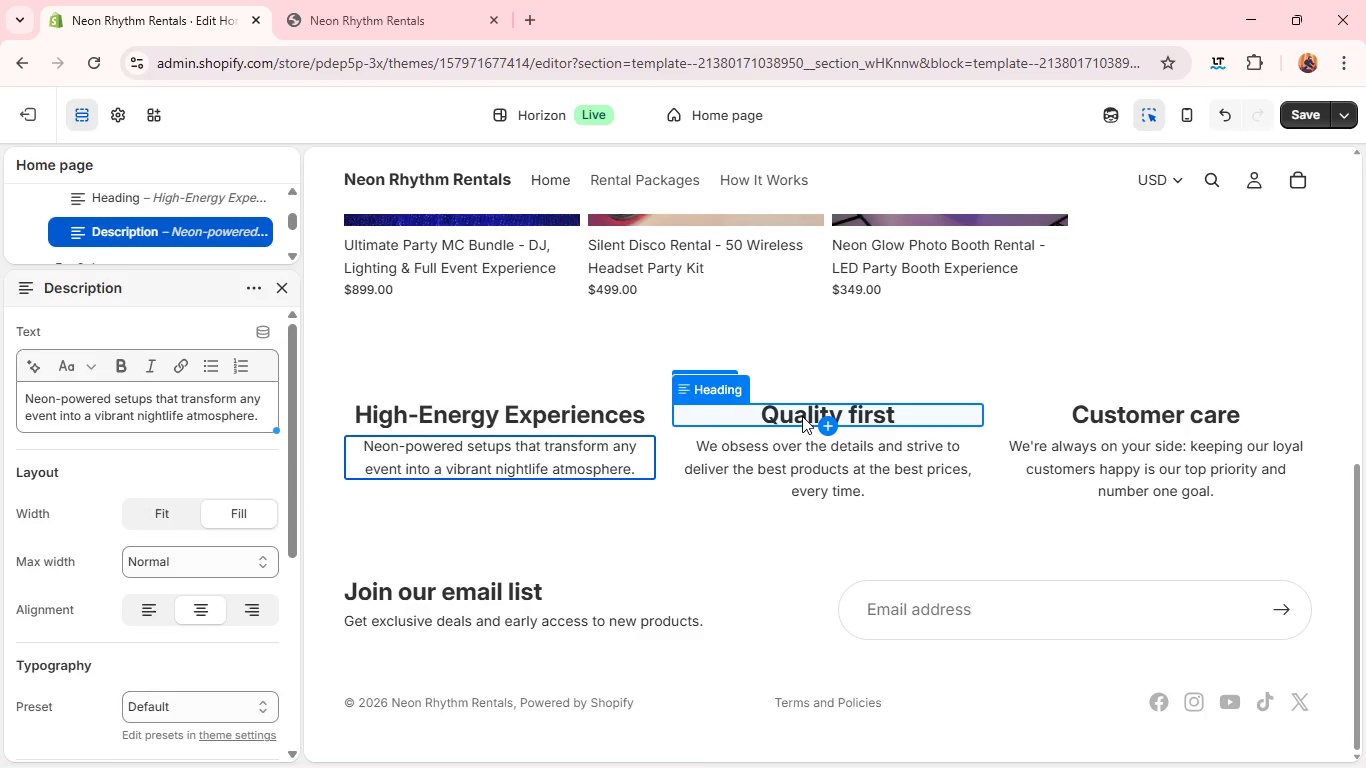 
left_click([802, 416])
 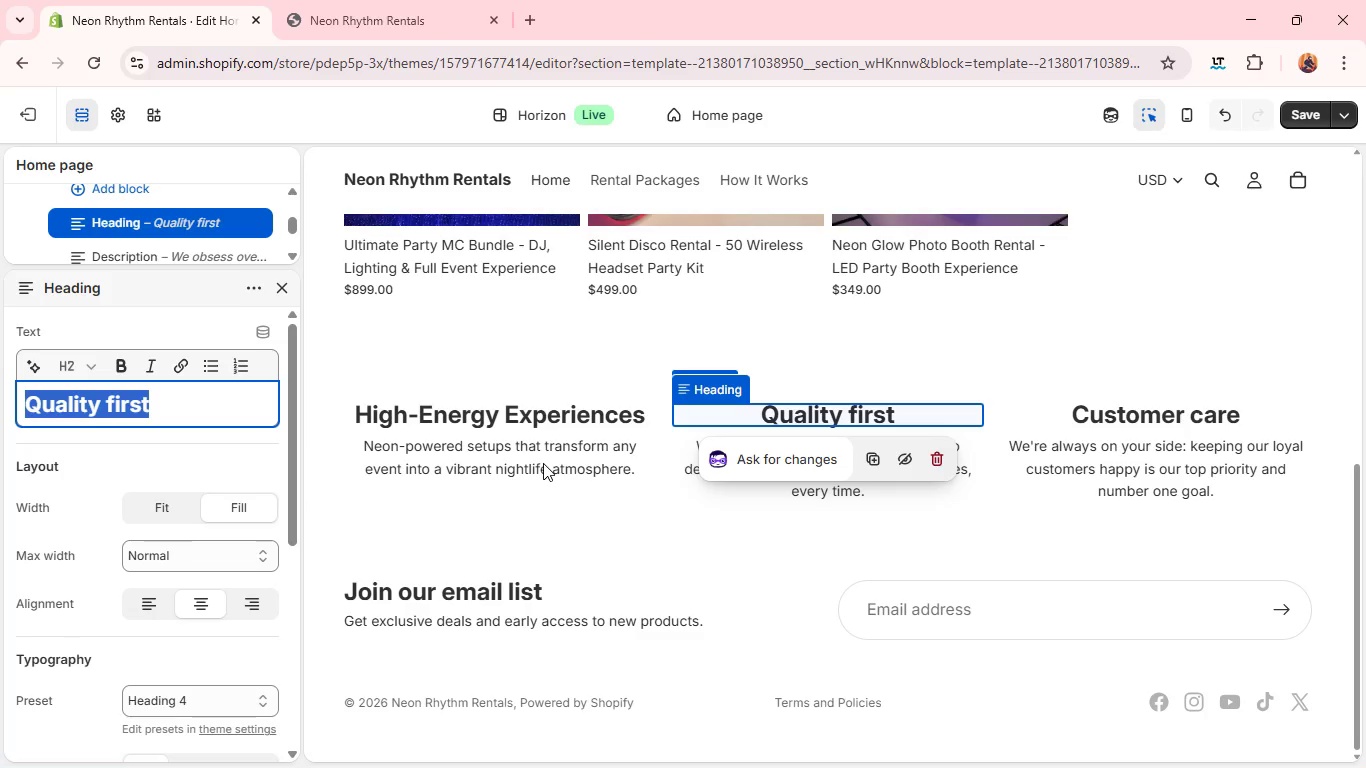 
type(Premium Equipment)
 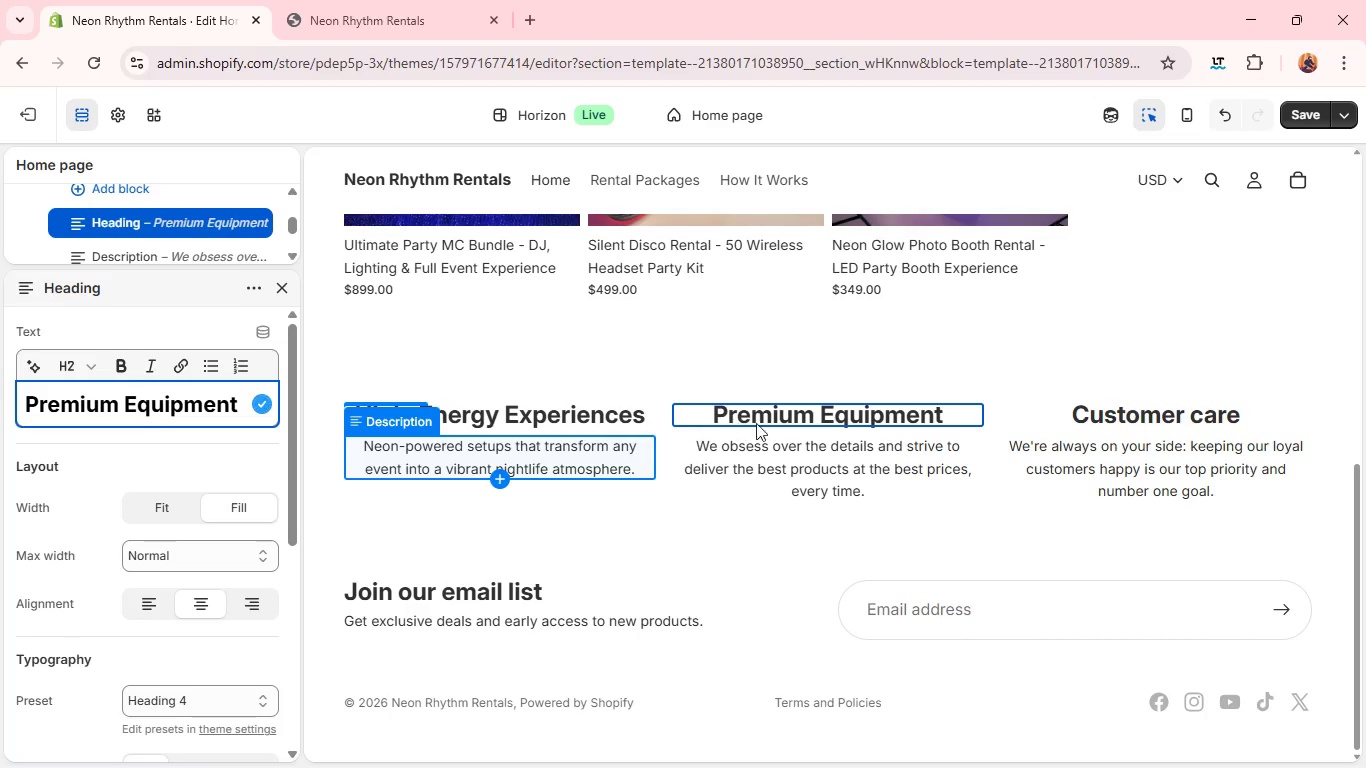 
left_click([795, 463])
 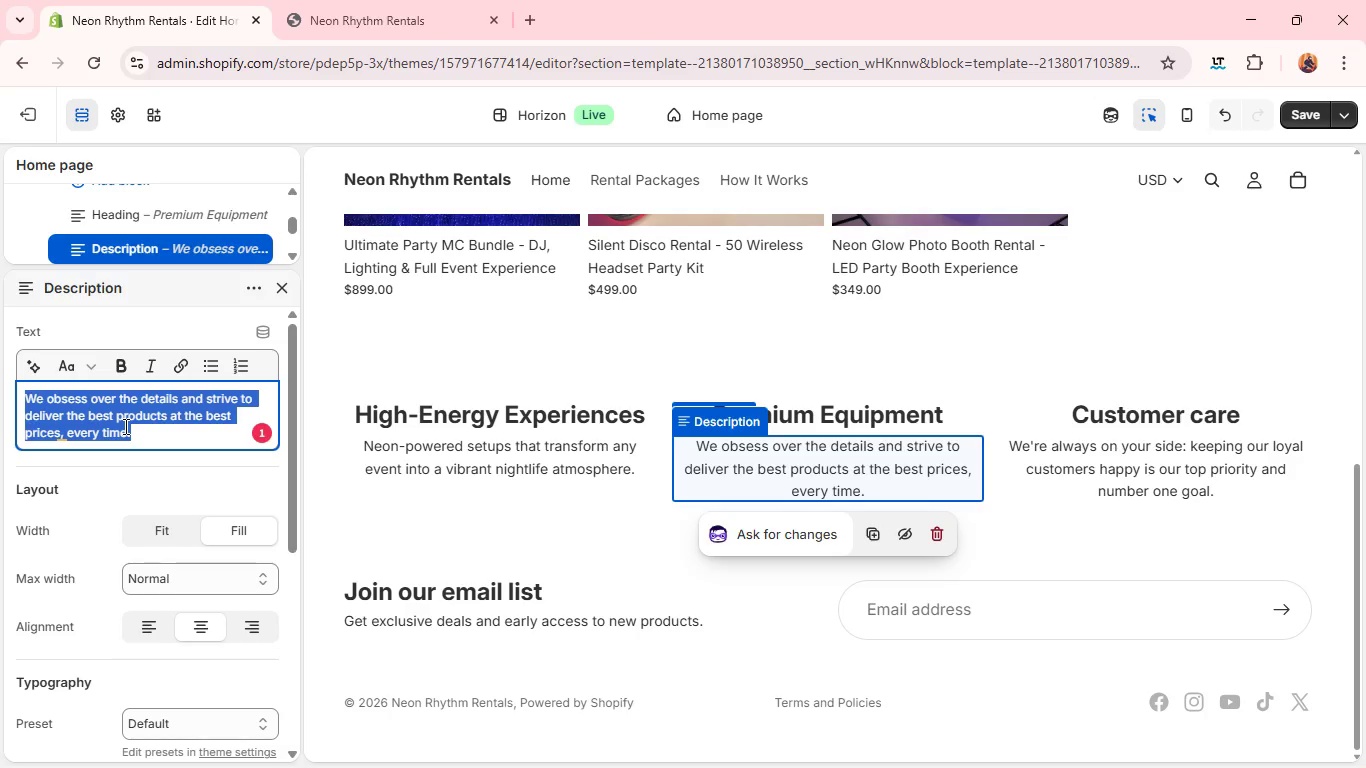 
key(Backspace)
type(Professional )
key(Backspace)
type(-grade gear for flawless performance and reliability/)
key(Backspace)
type(.)
 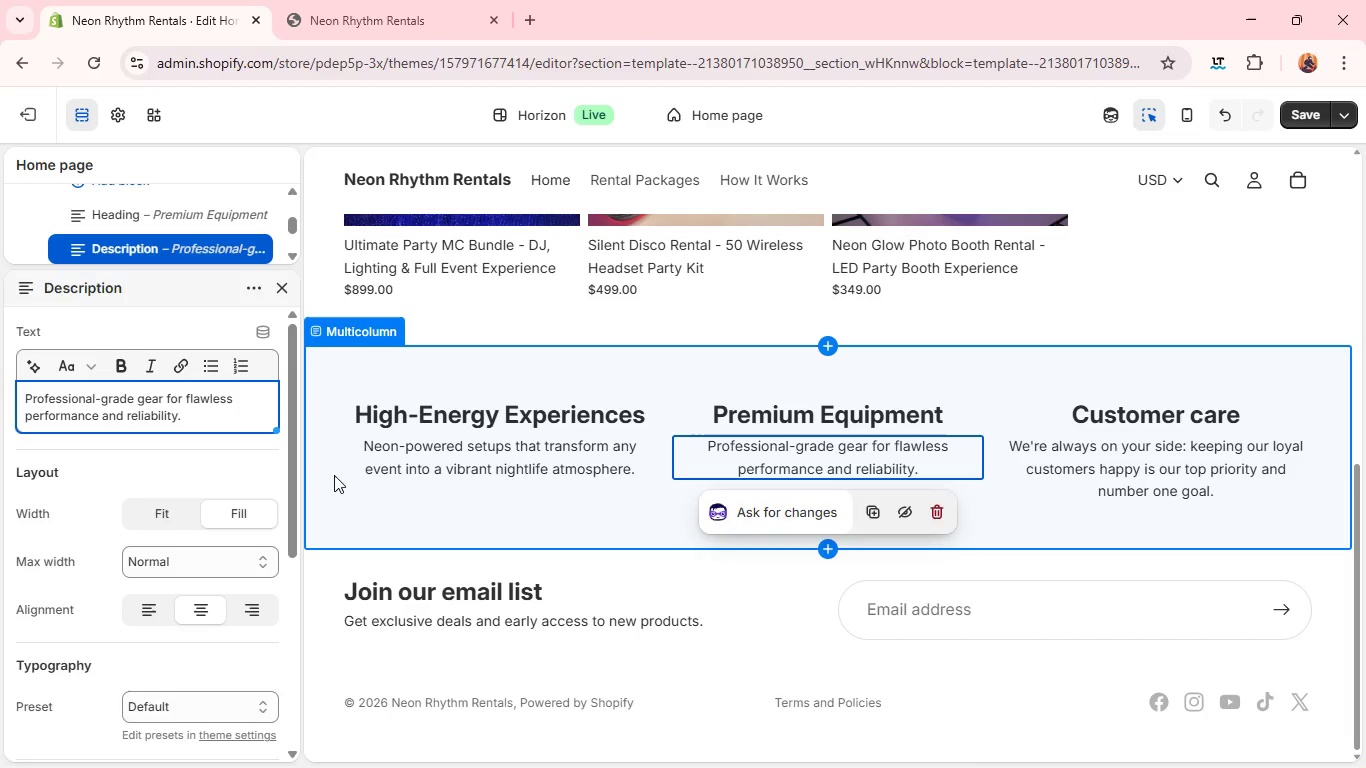 
right_click([1108, 446])
 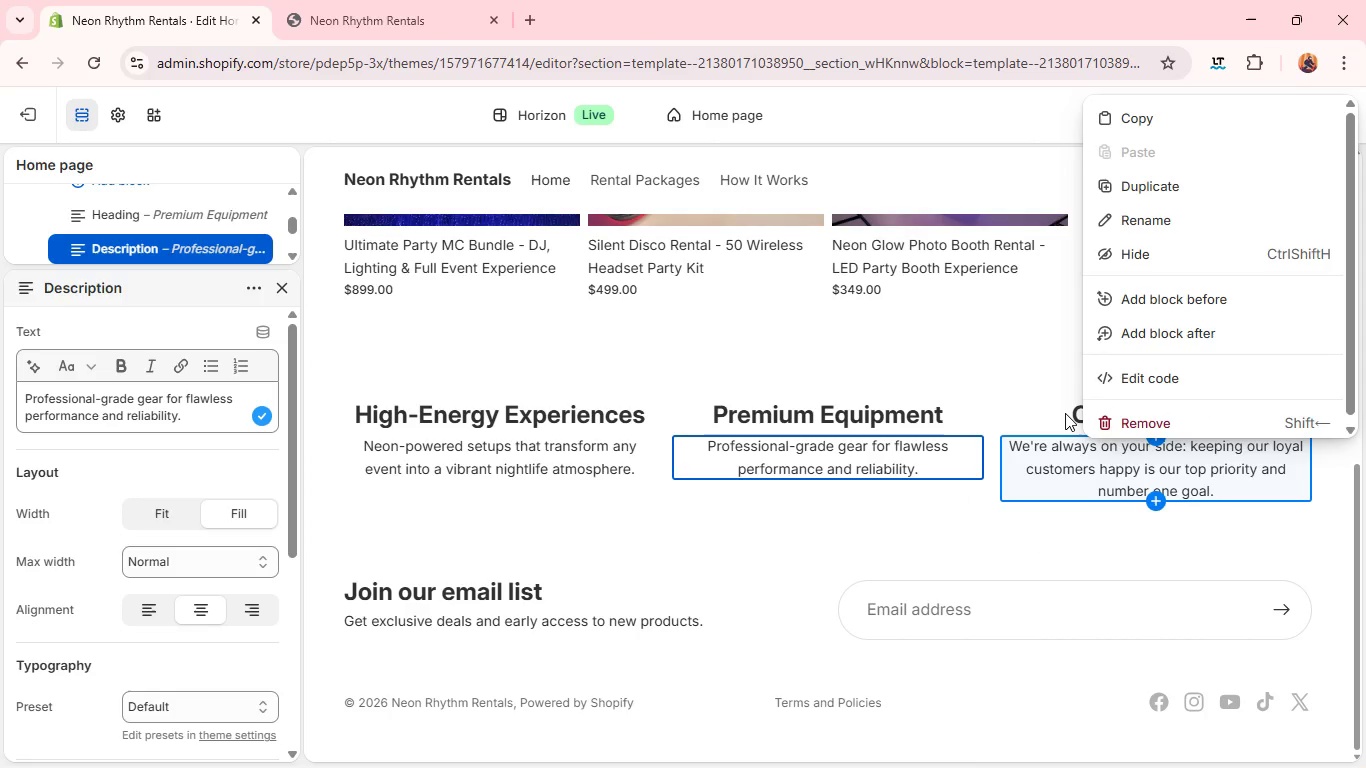 
left_click([1065, 413])
 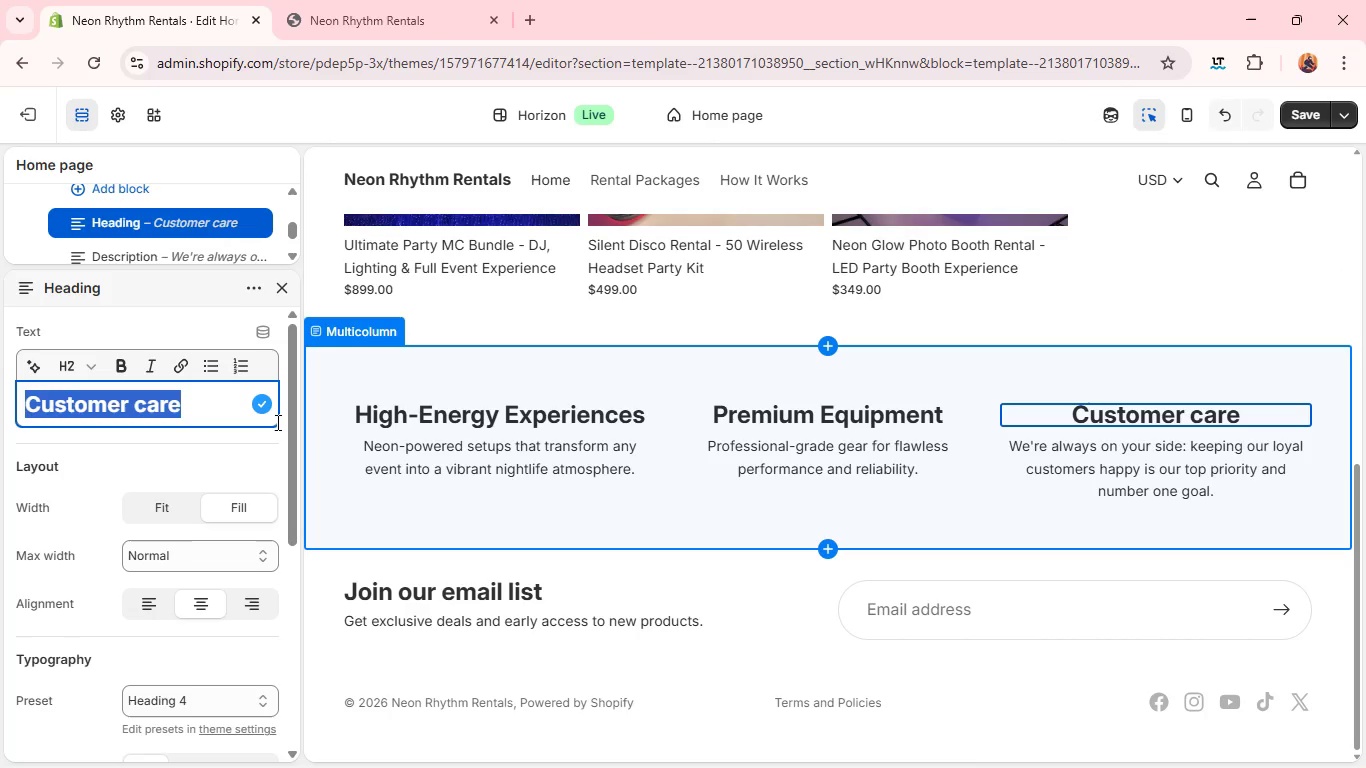 
wait(6.84)
 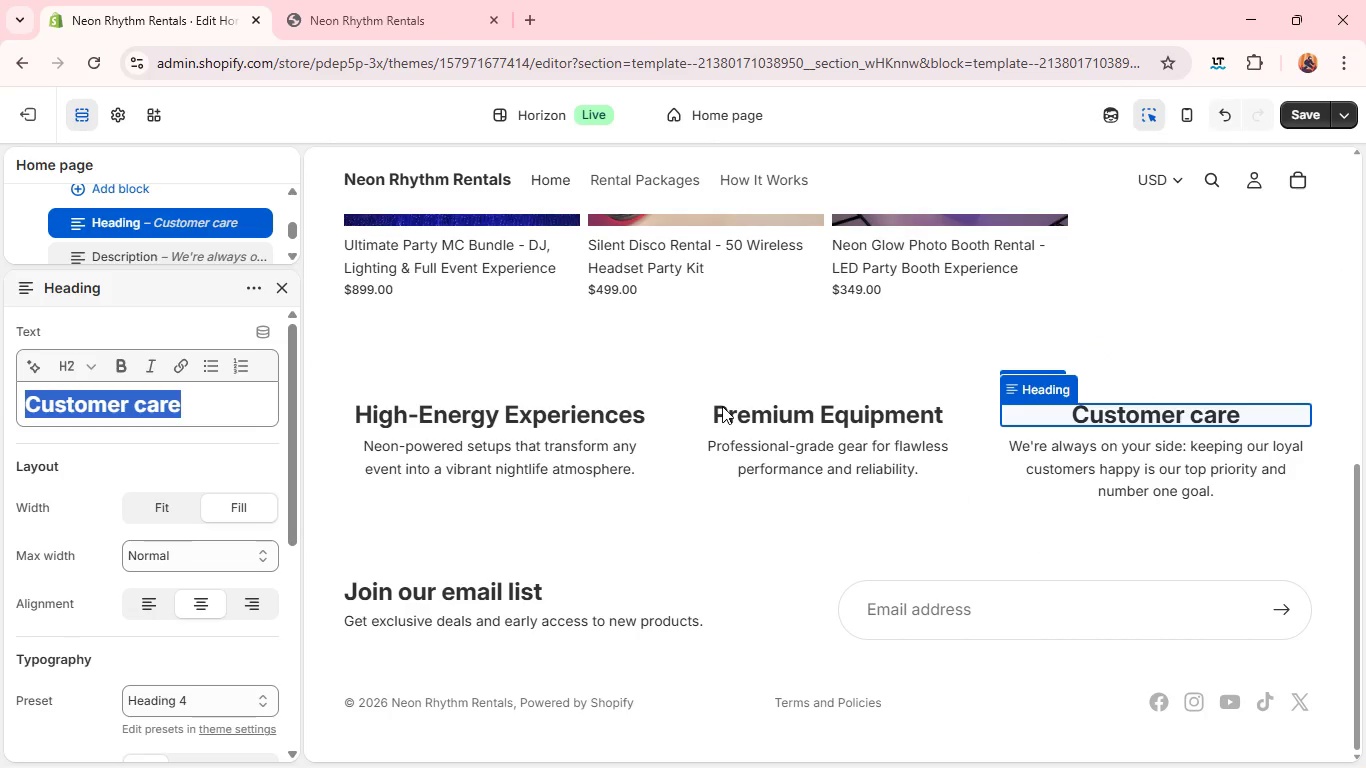 
type(Stress-Free s)
key(Backspace)
type(Setup)
 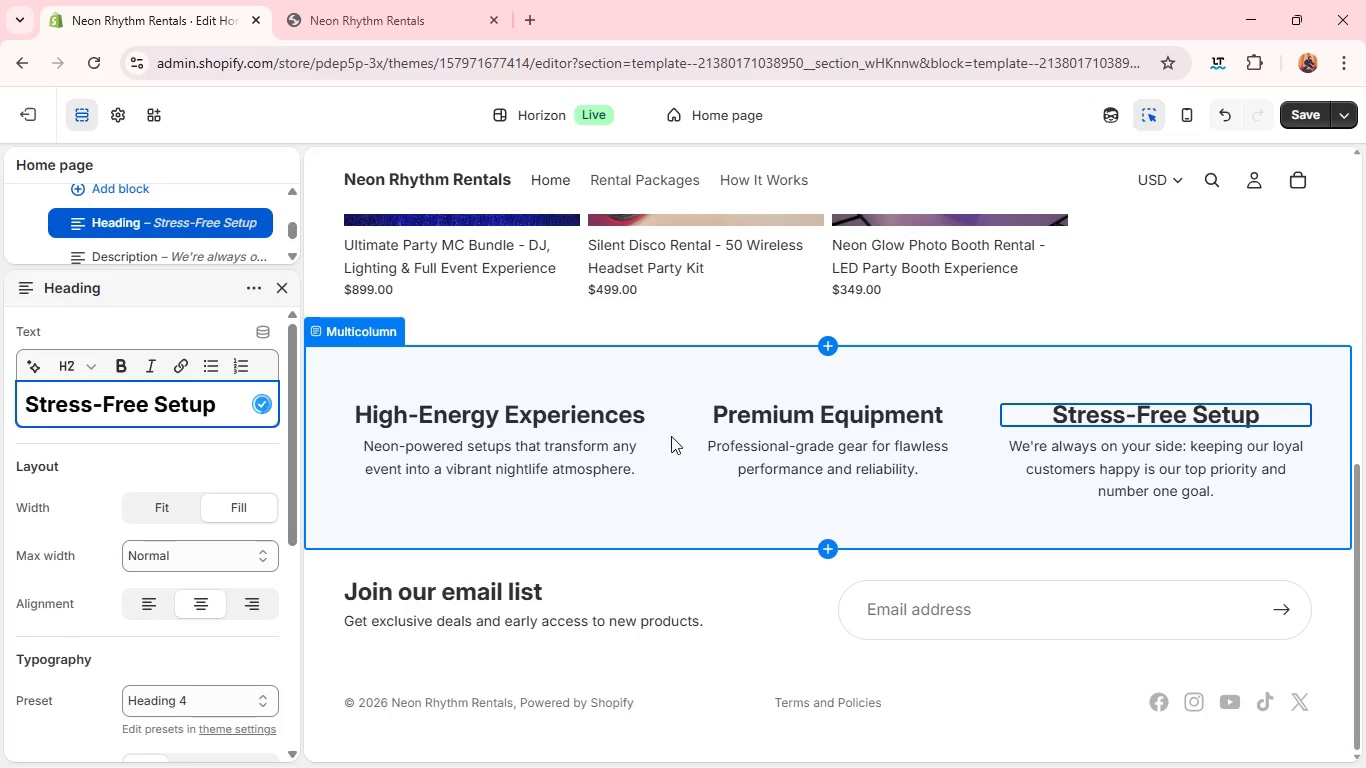 
left_click([1085, 475])
 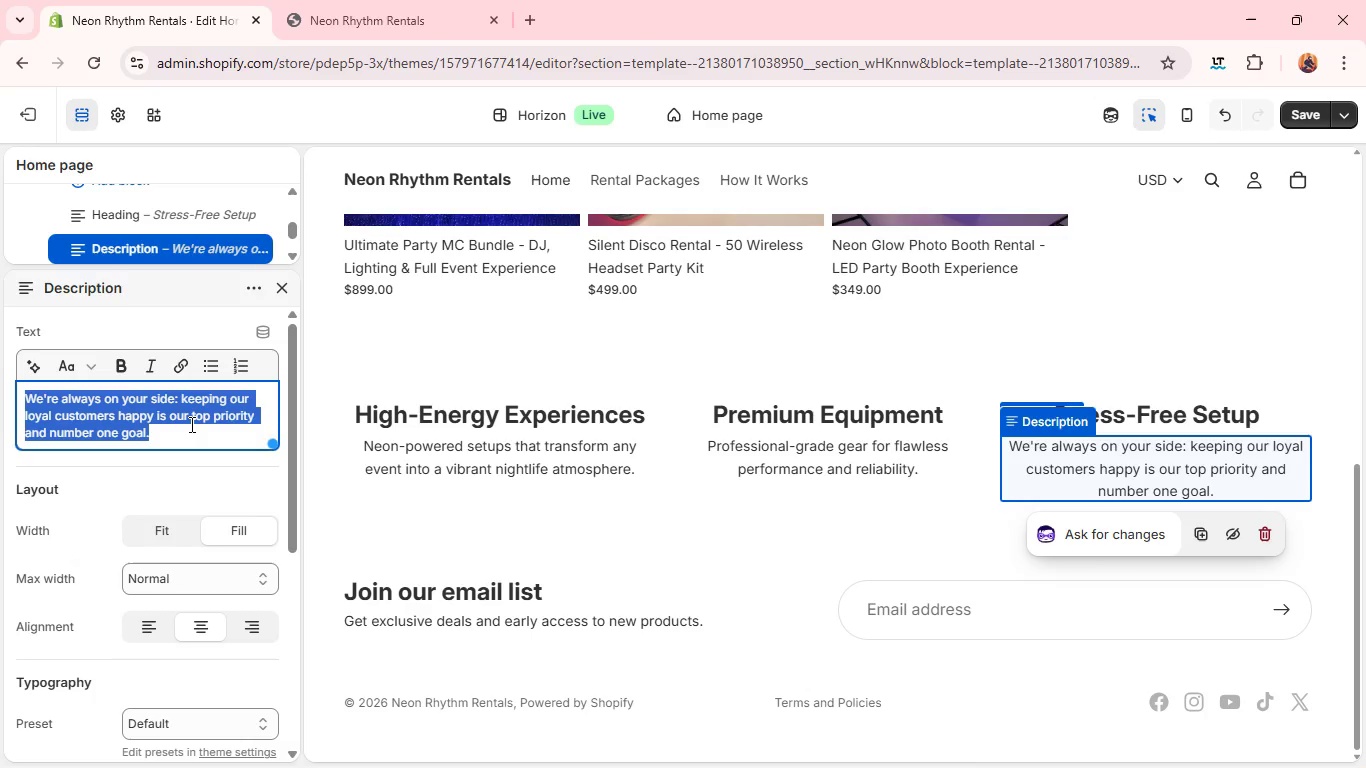 
double_click([190, 424])
 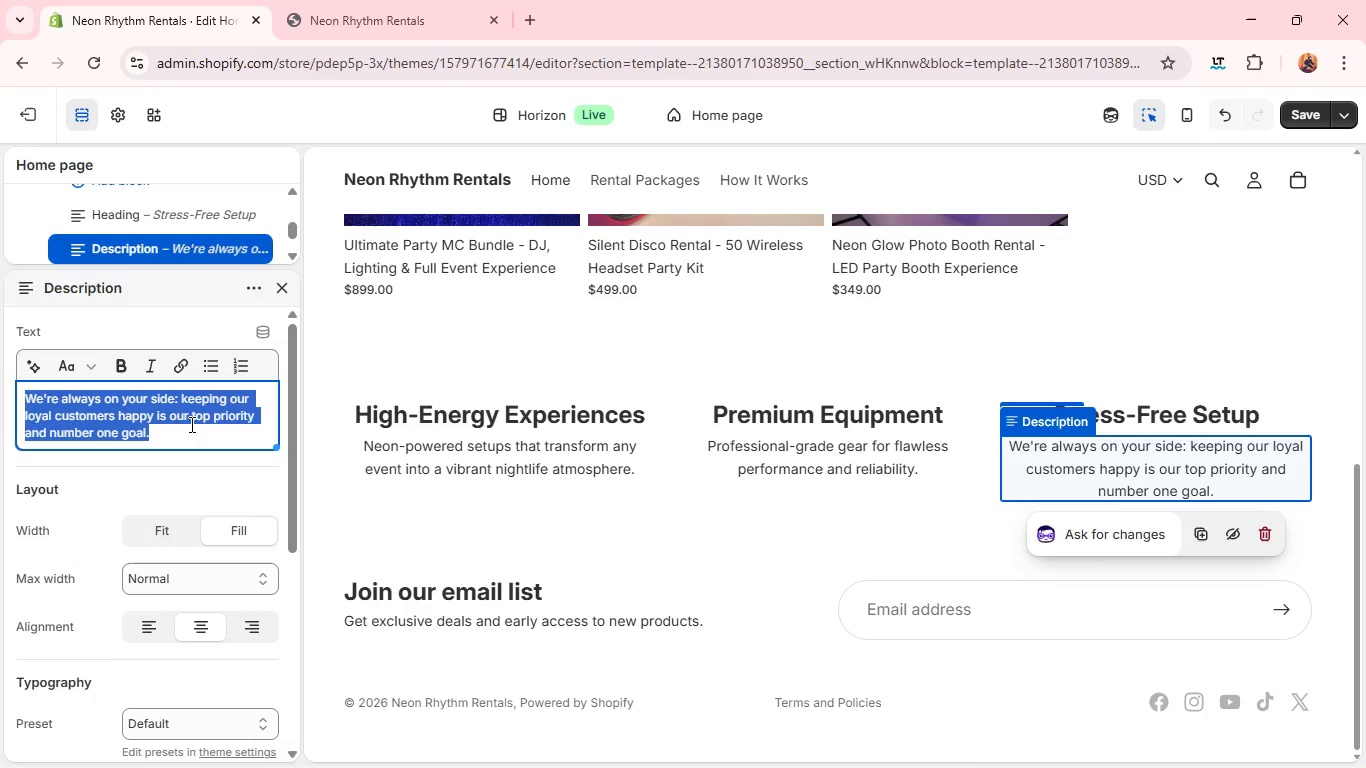 
triple_click([190, 424])
 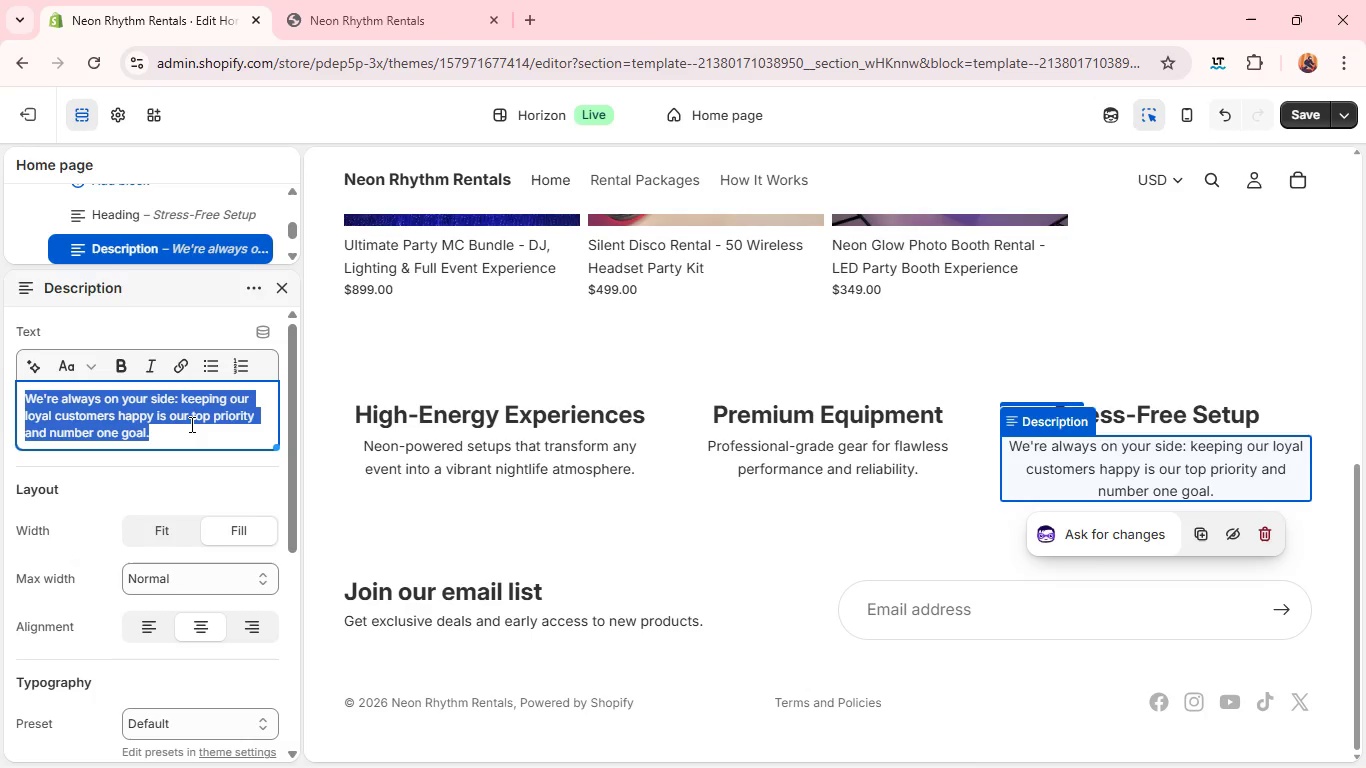 
triple_click([190, 424])
 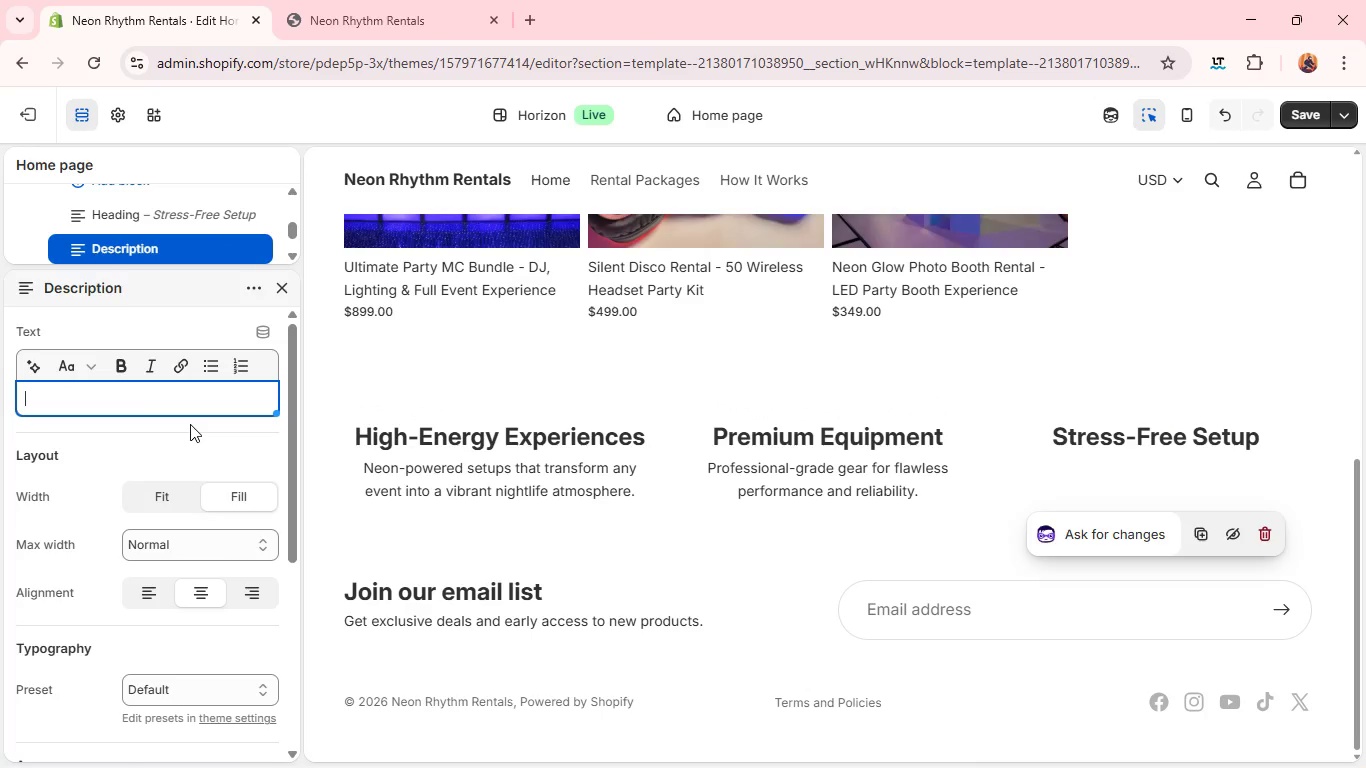 
key(Backspace)
type(We handle delivery, setuo )
key(Backspace)
type(, an)
key(Backspace)
key(Backspace)
key(Backspace)
key(Backspace)
key(Backspace)
type(p, and breakdown so you can focus on your event.)
 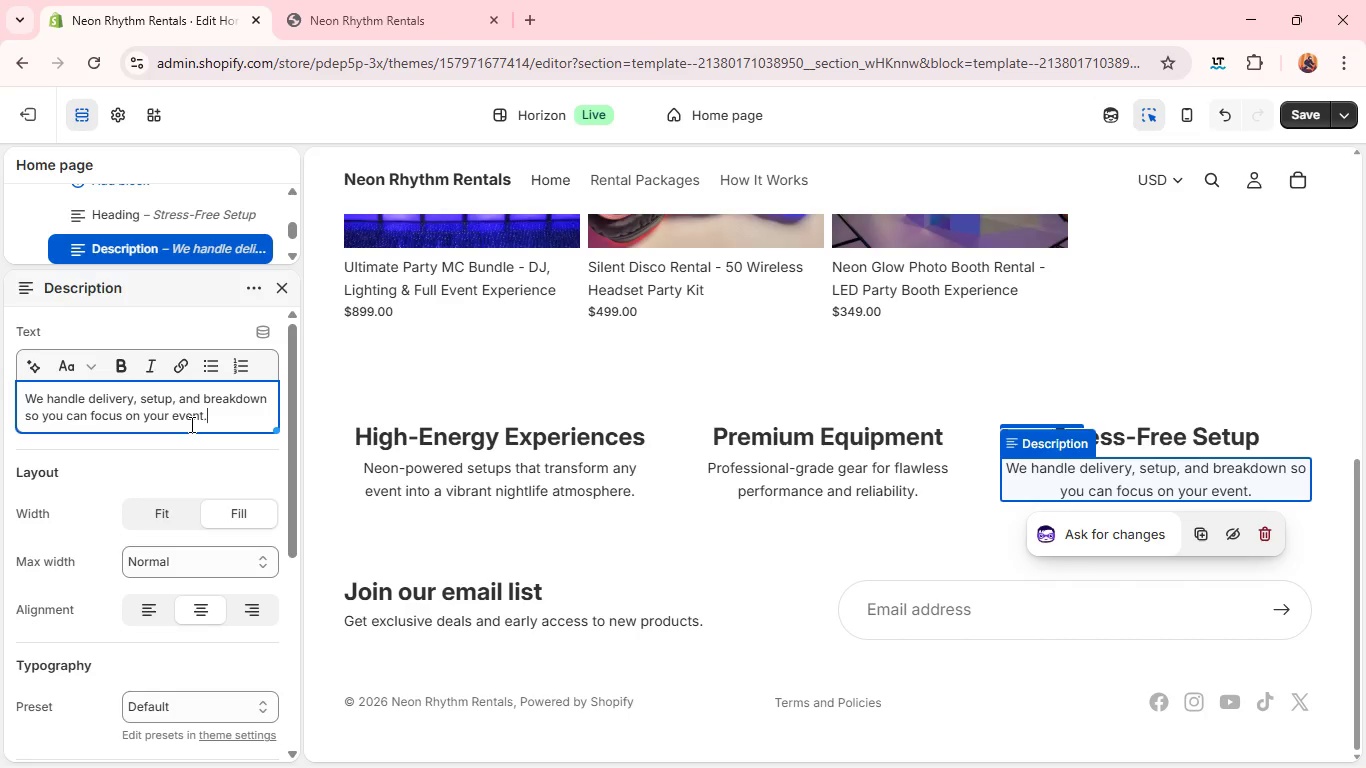 
wait(10.39)
 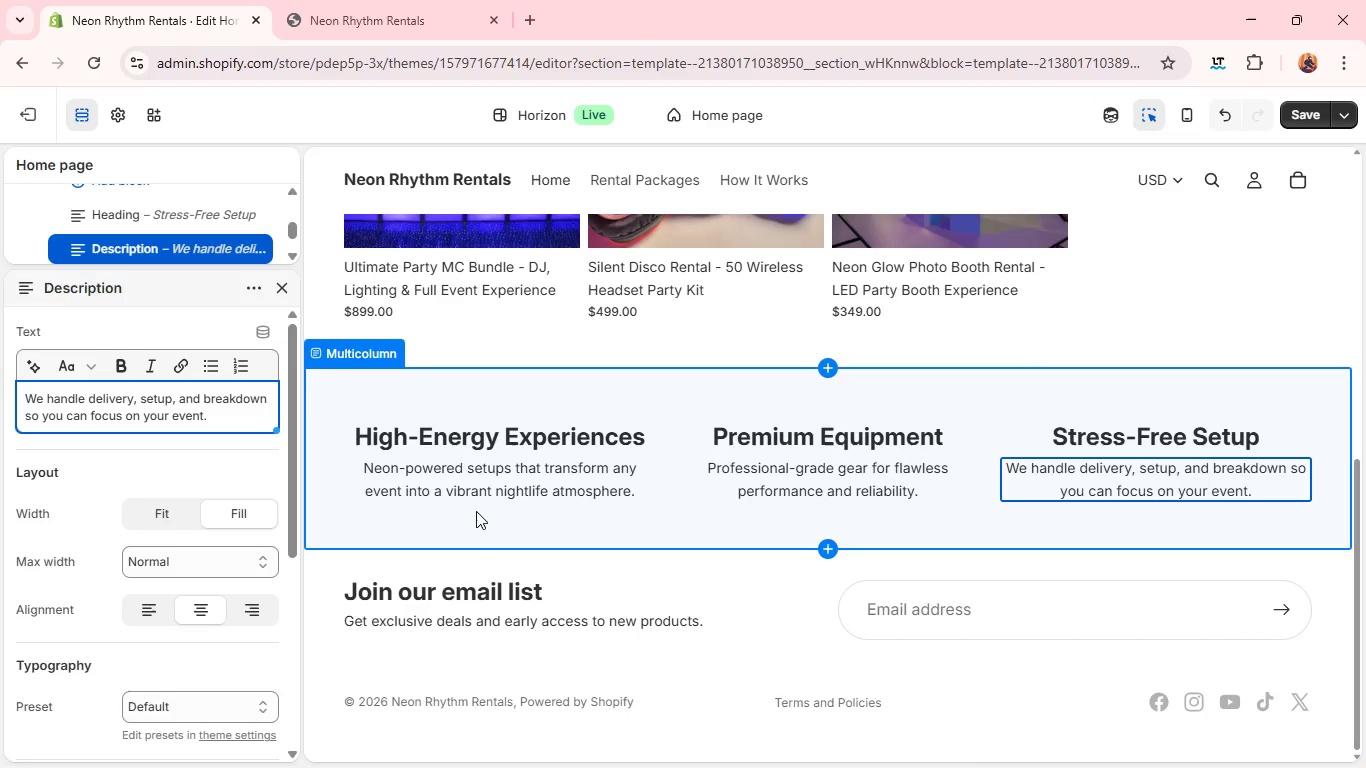 
key(Insert)
 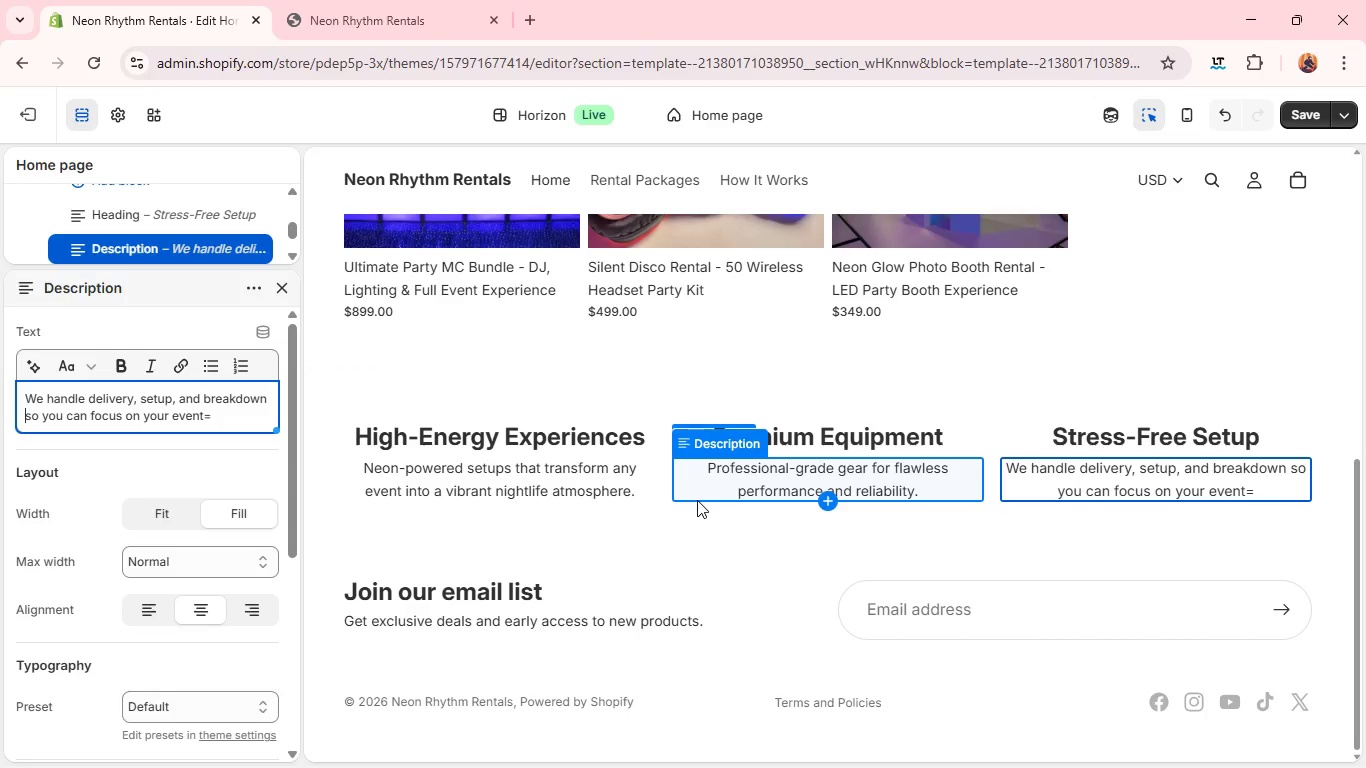 
key(Backspace)
 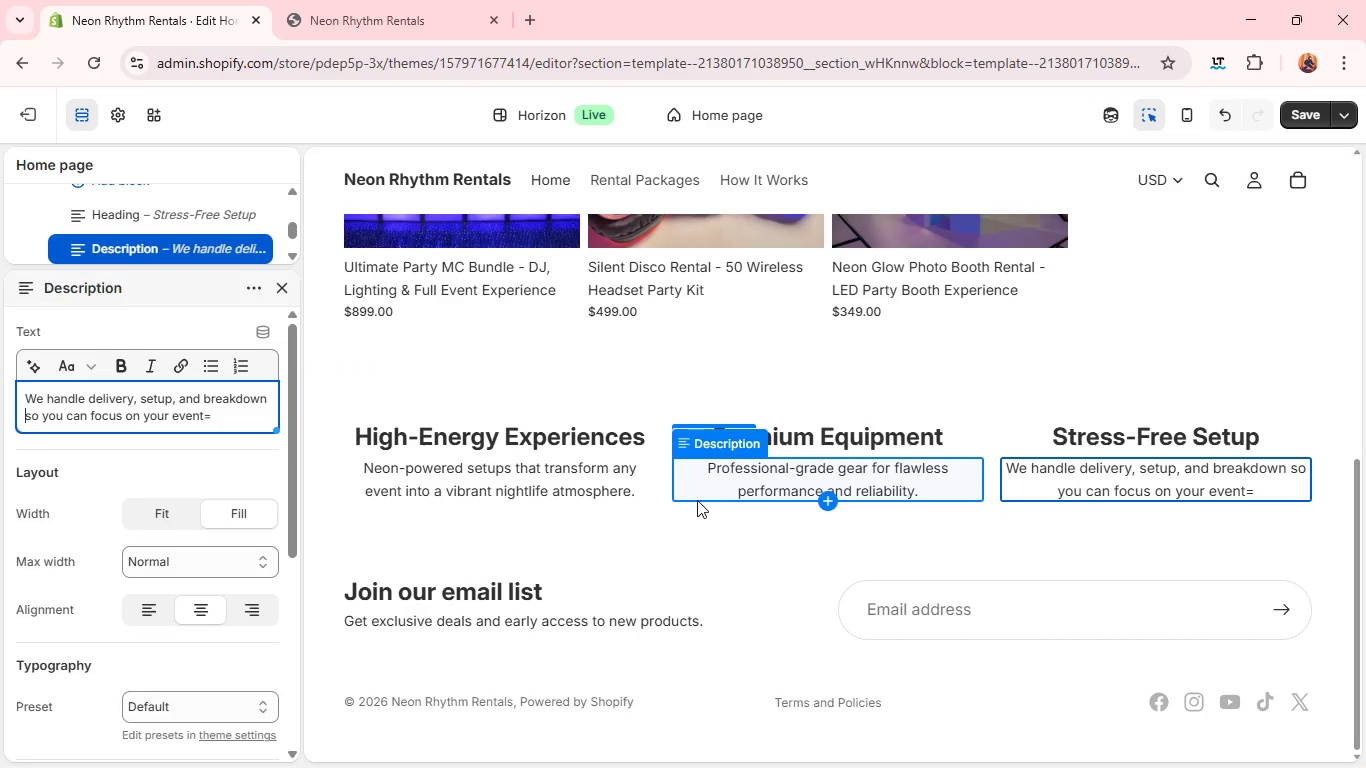 
key(Equal)
 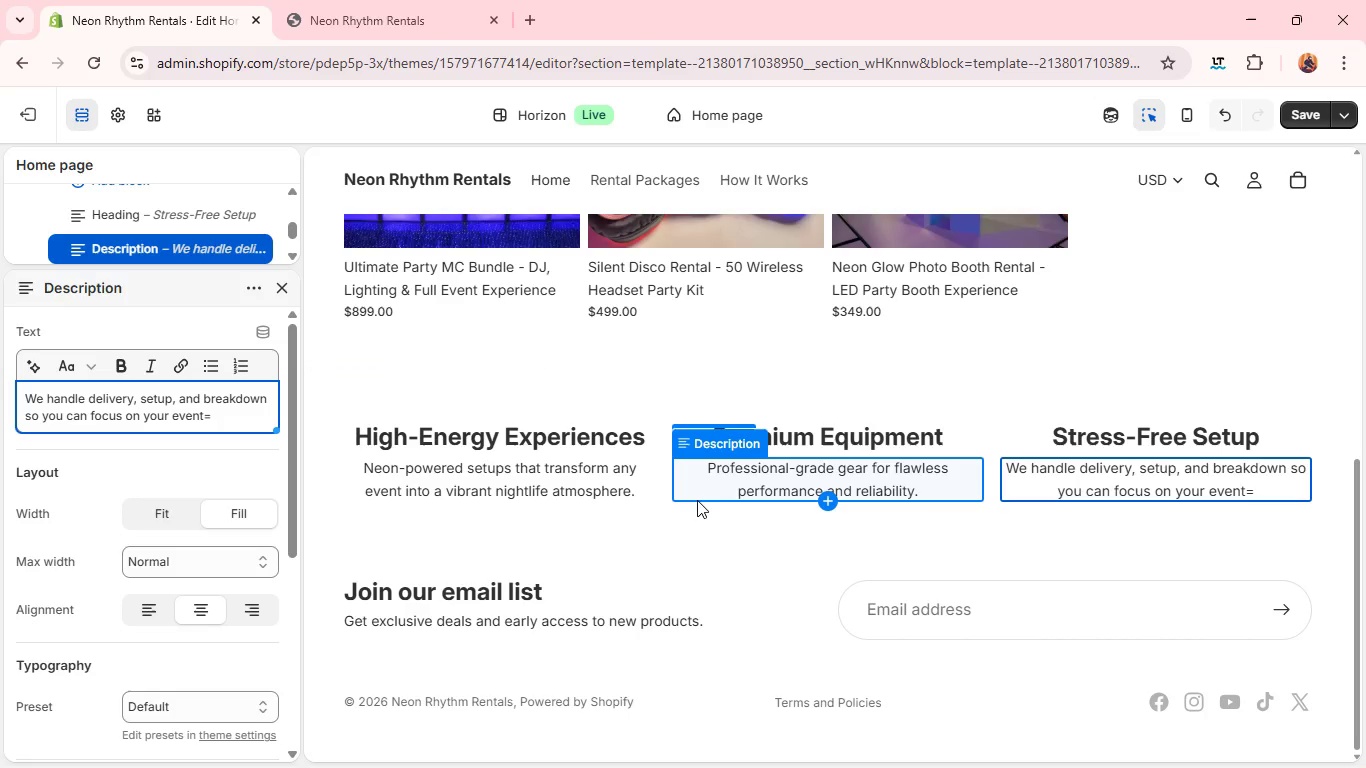 
key(Home)
 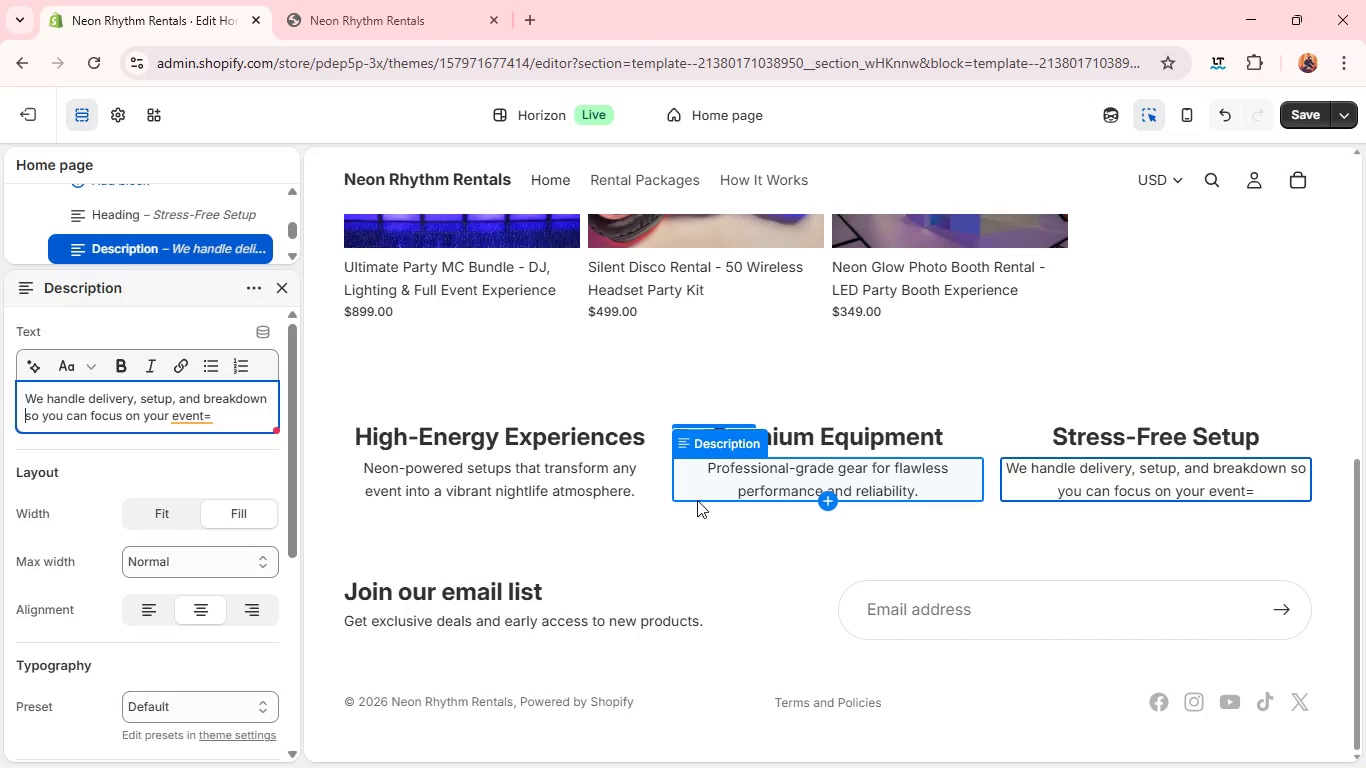 
wait(33.51)
 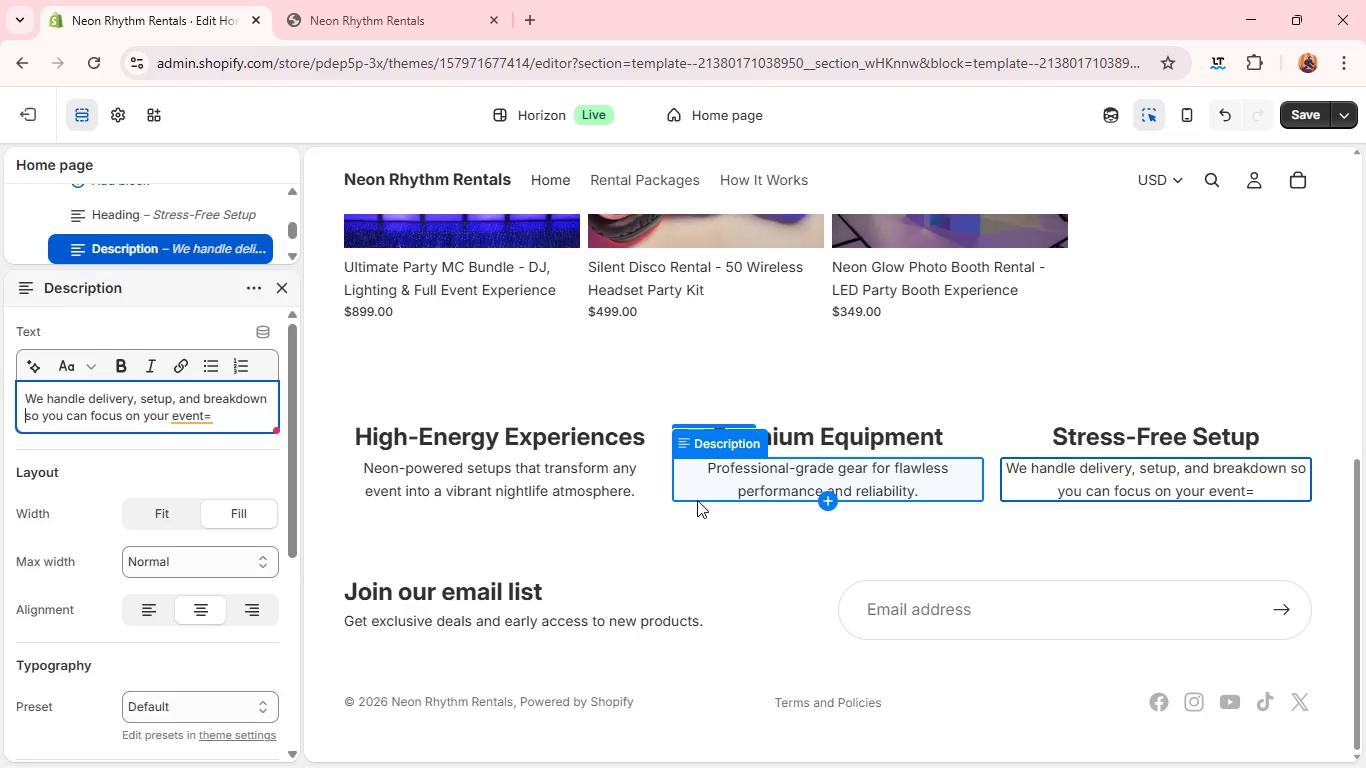 
left_click([186, 421])
 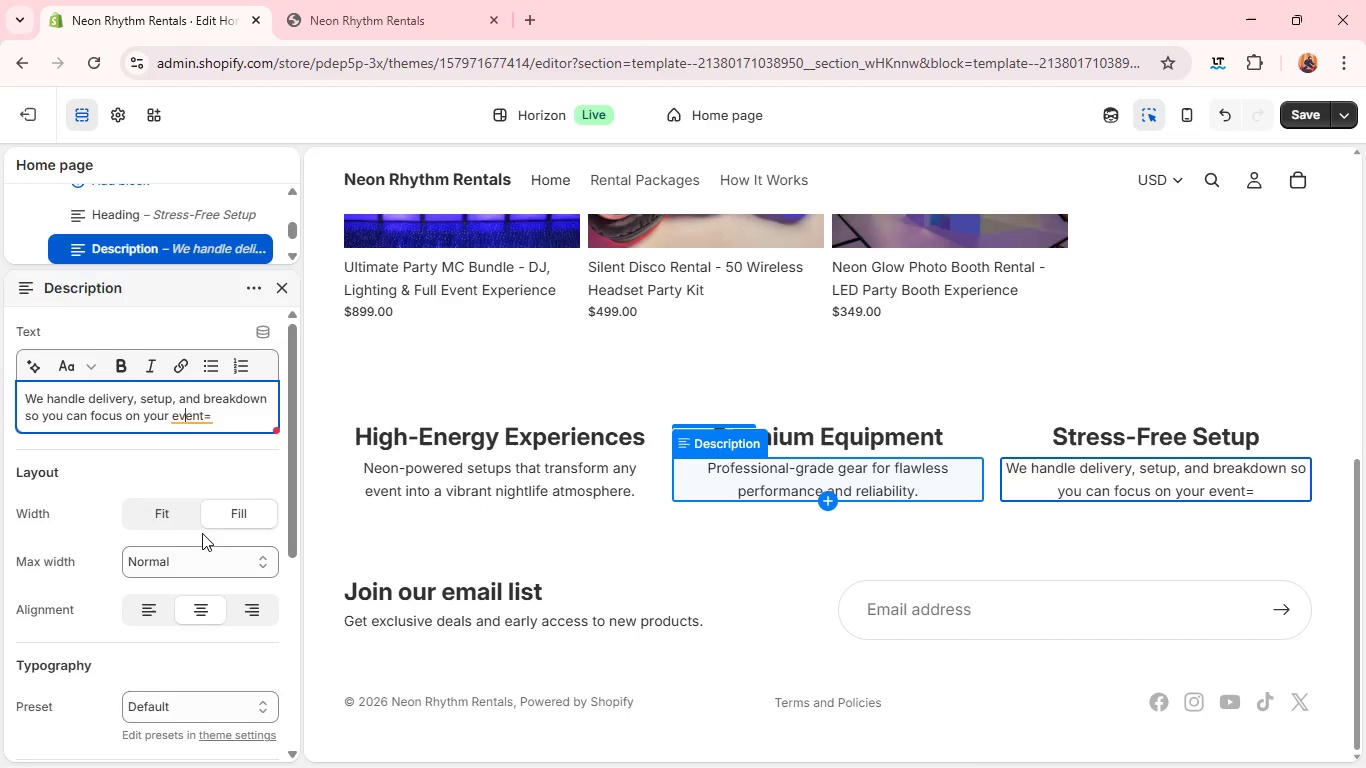 
left_click([202, 533])
 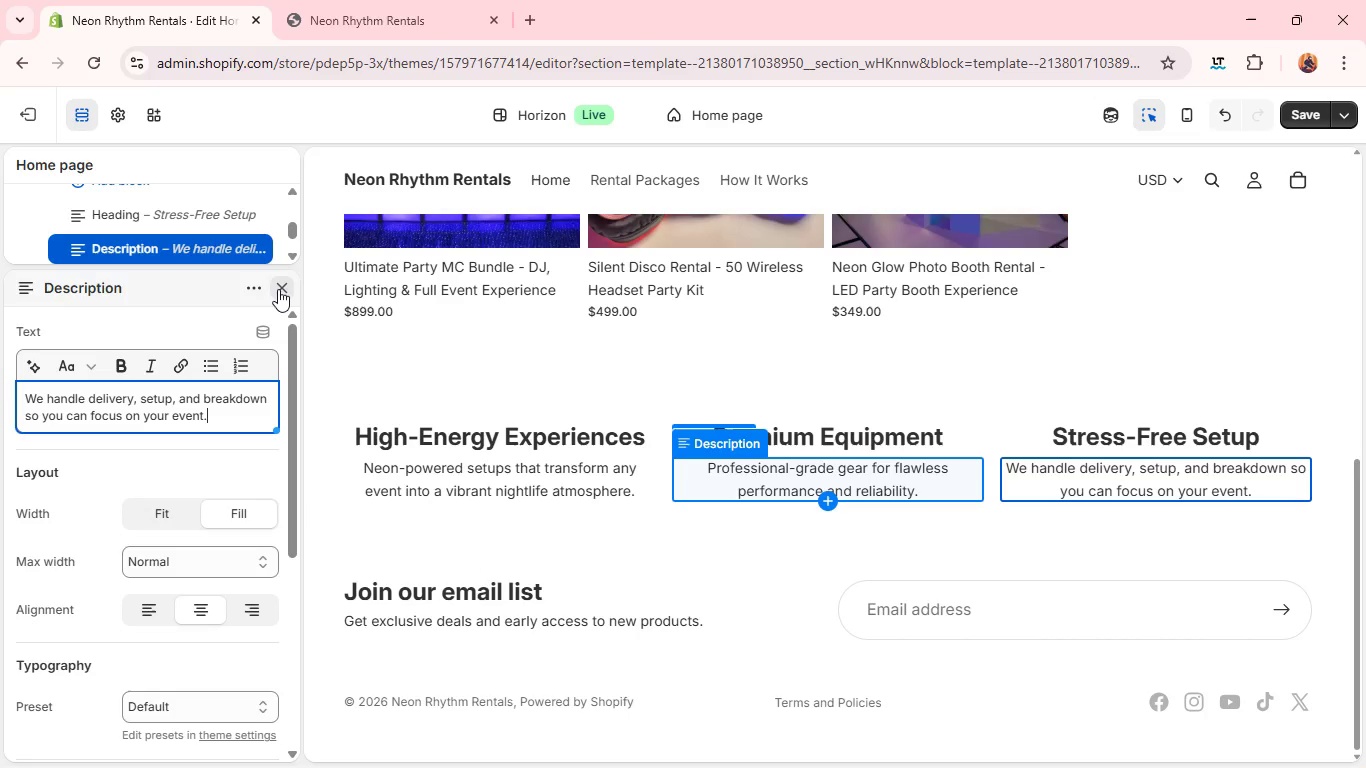 
left_click([278, 289])
 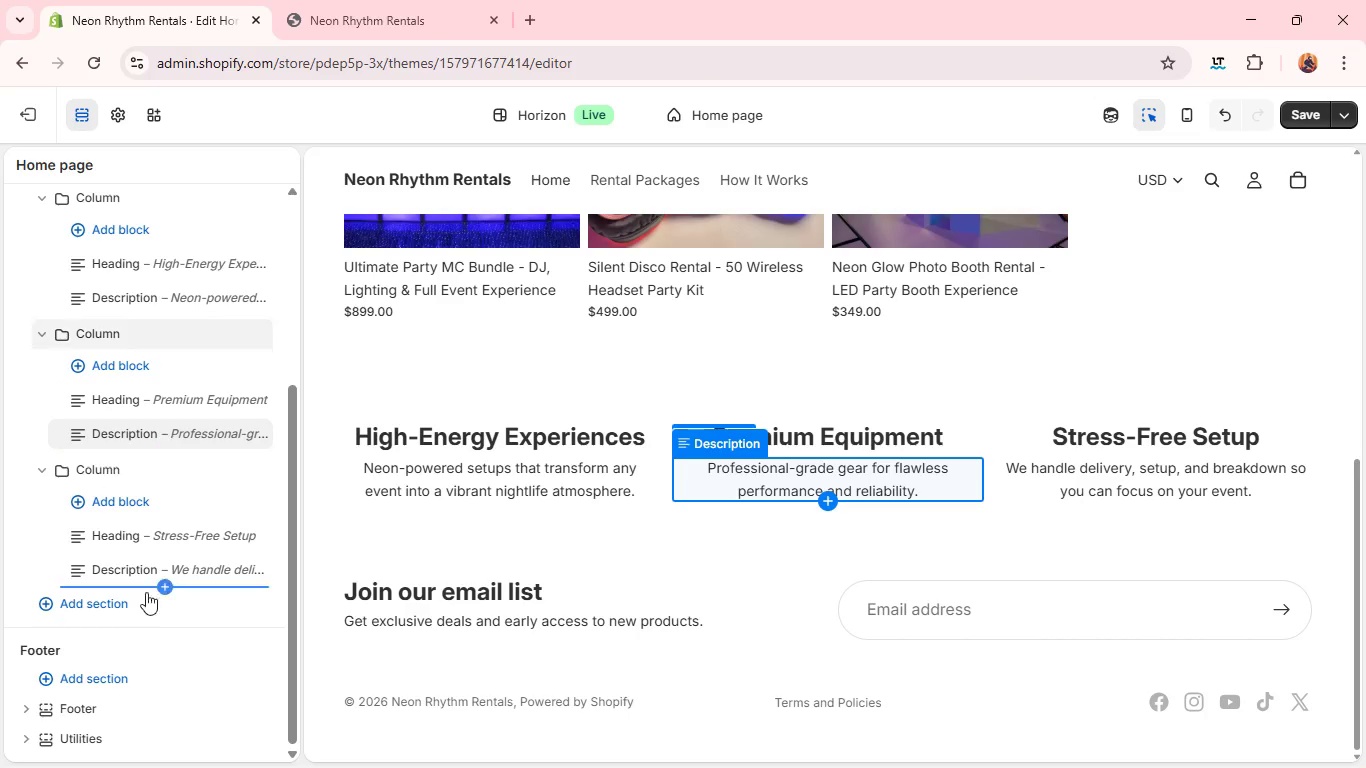 
left_click([106, 613])
 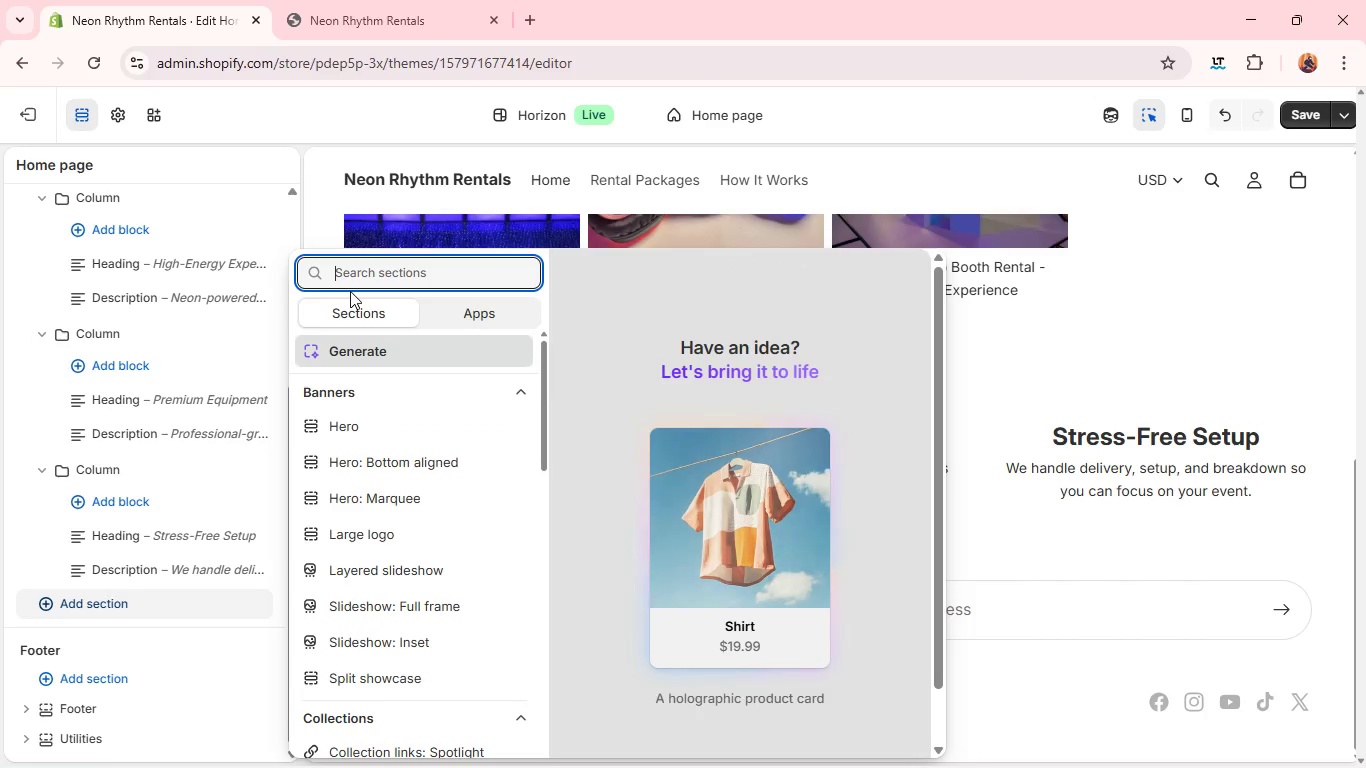 
type(ri)
 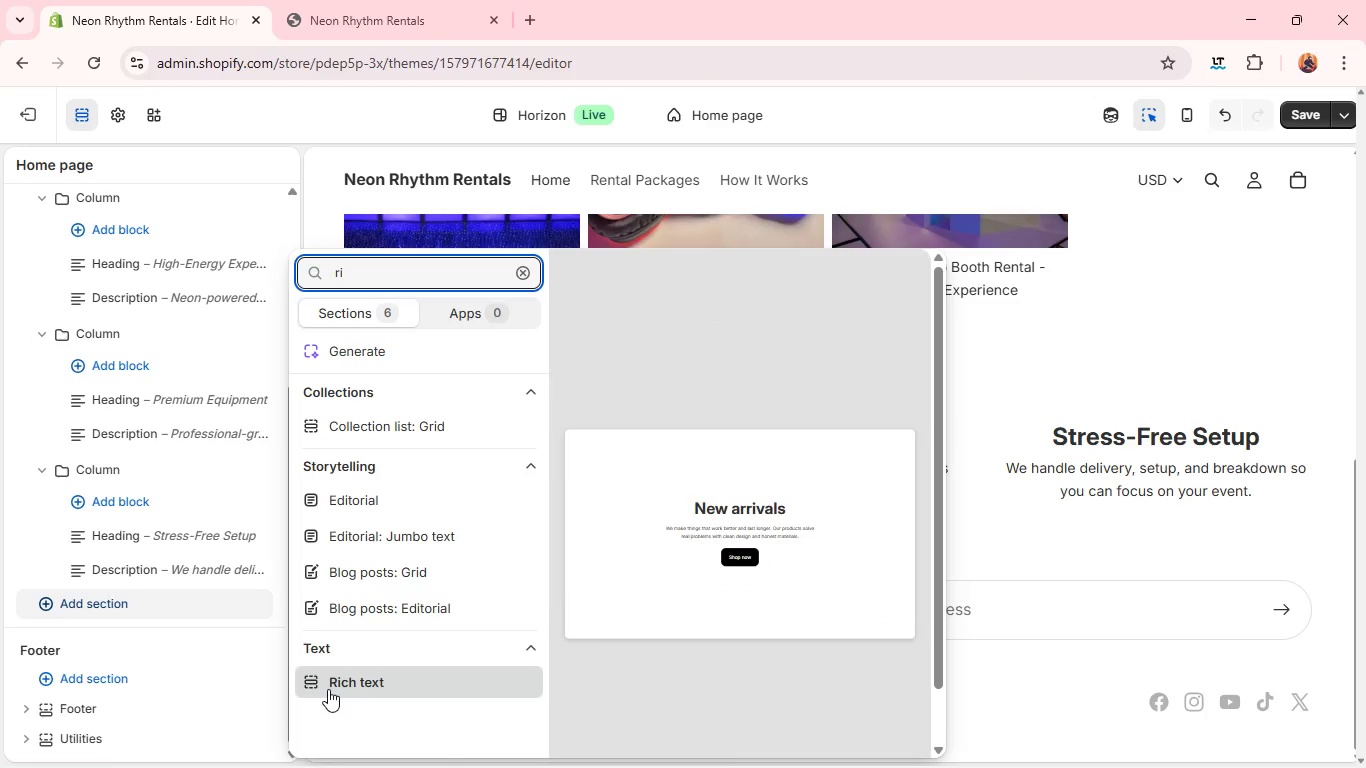 
left_click([328, 689])
 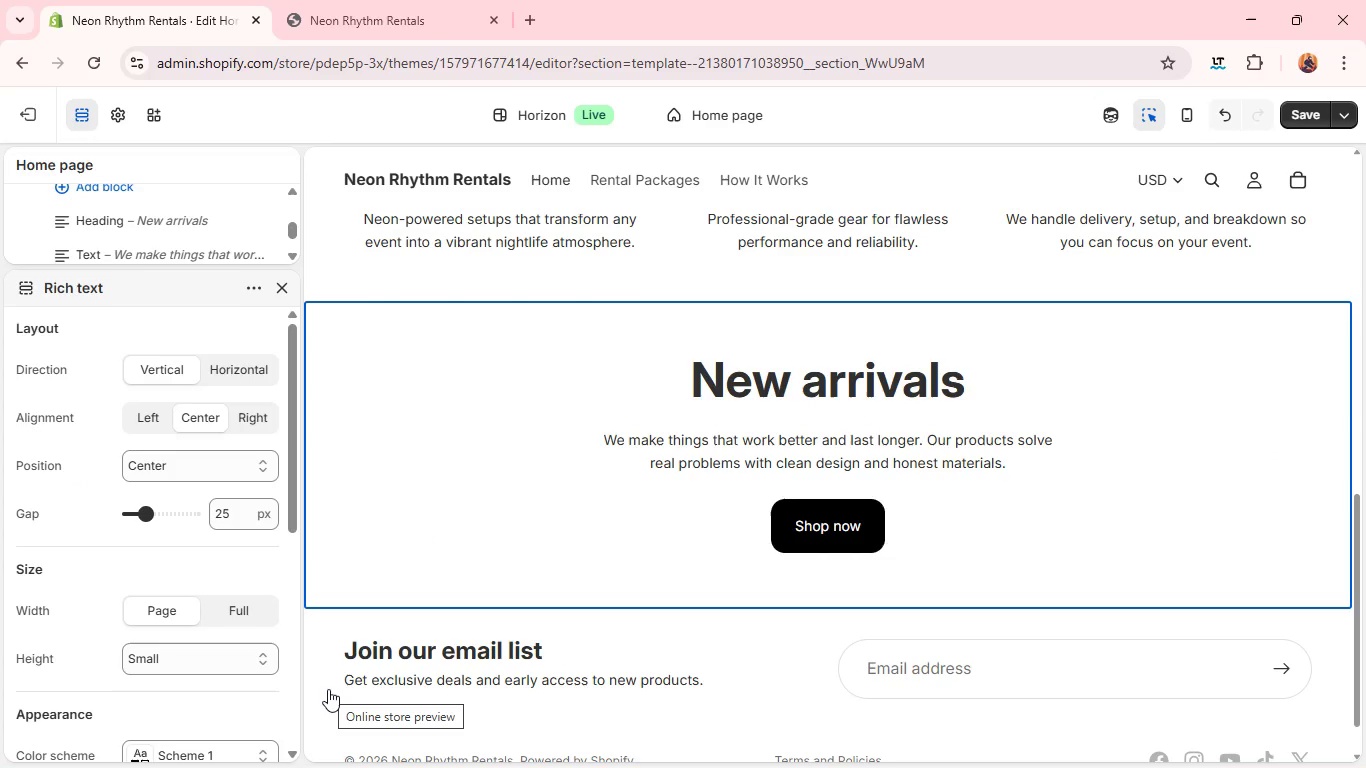 
wait(25.59)
 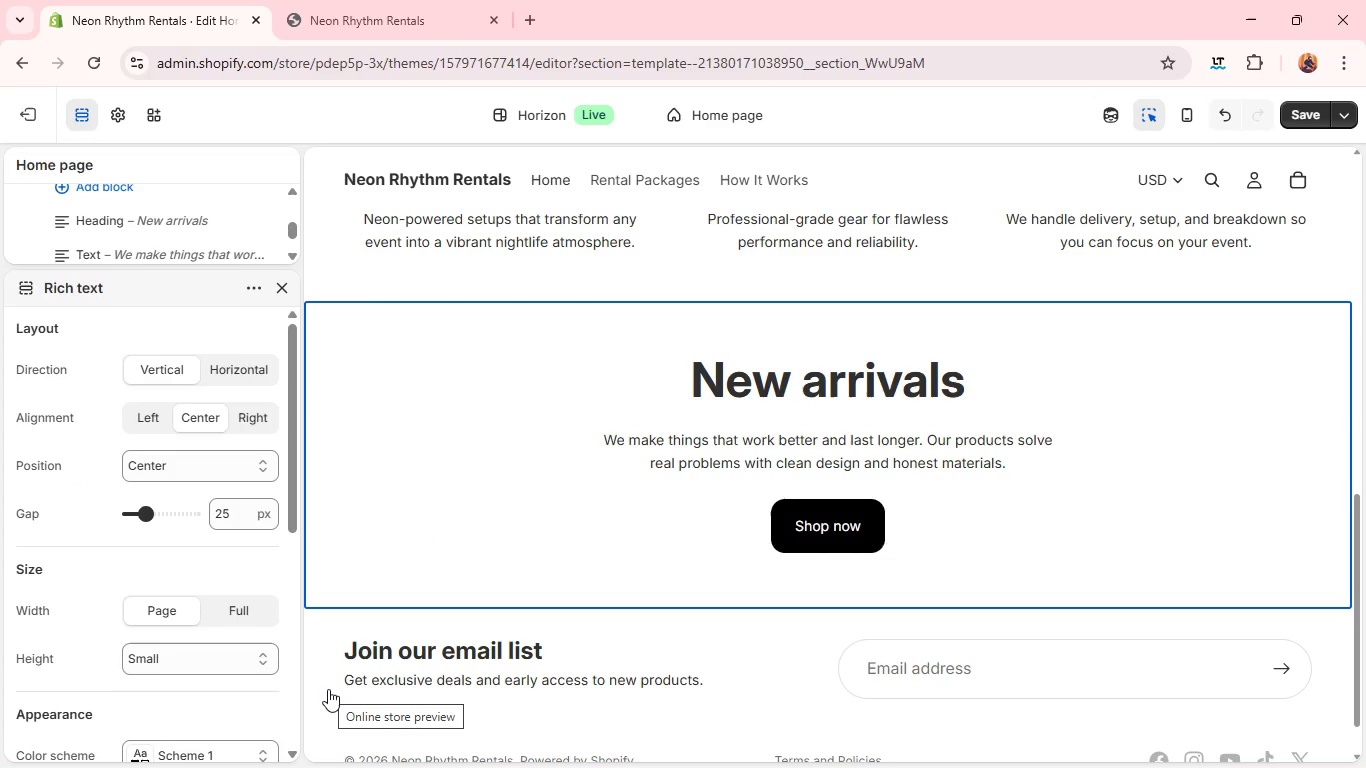 
left_click([709, 366])
 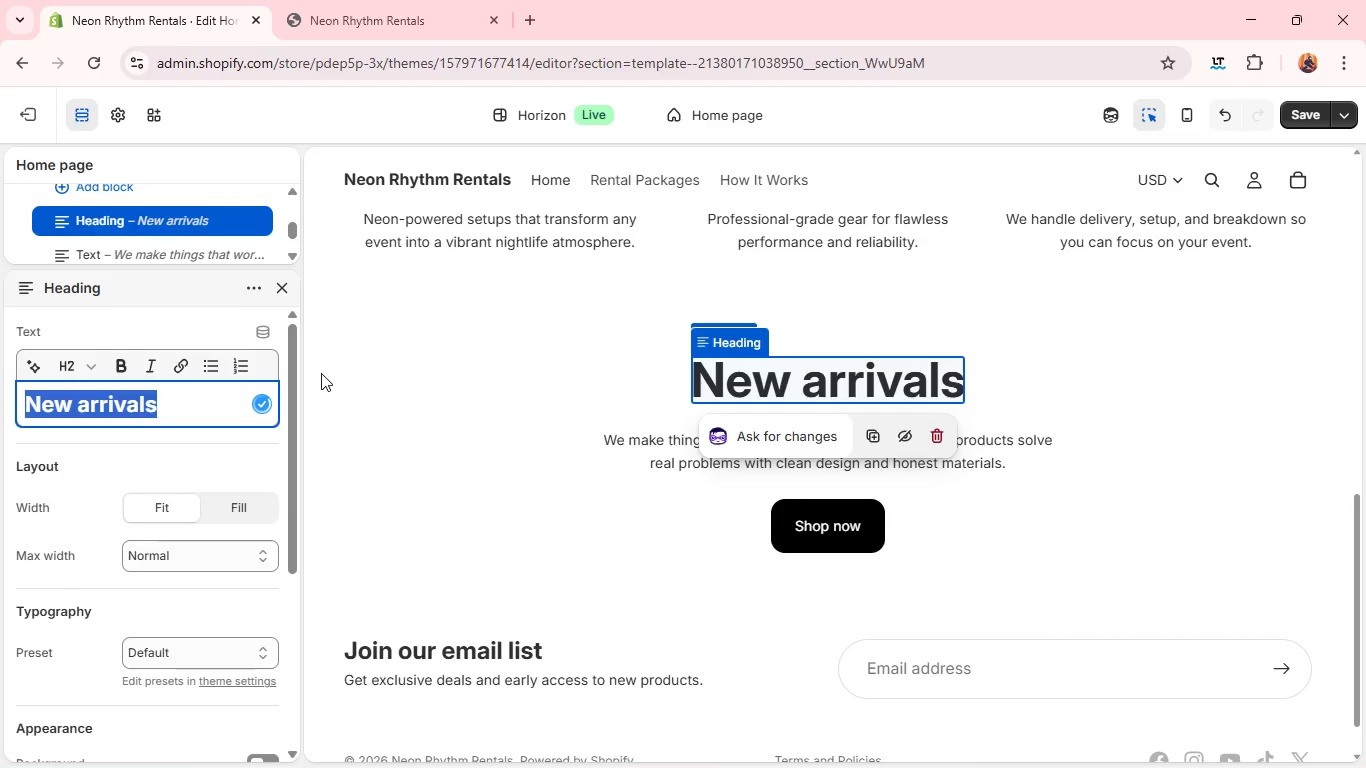 
type(How It Works)
 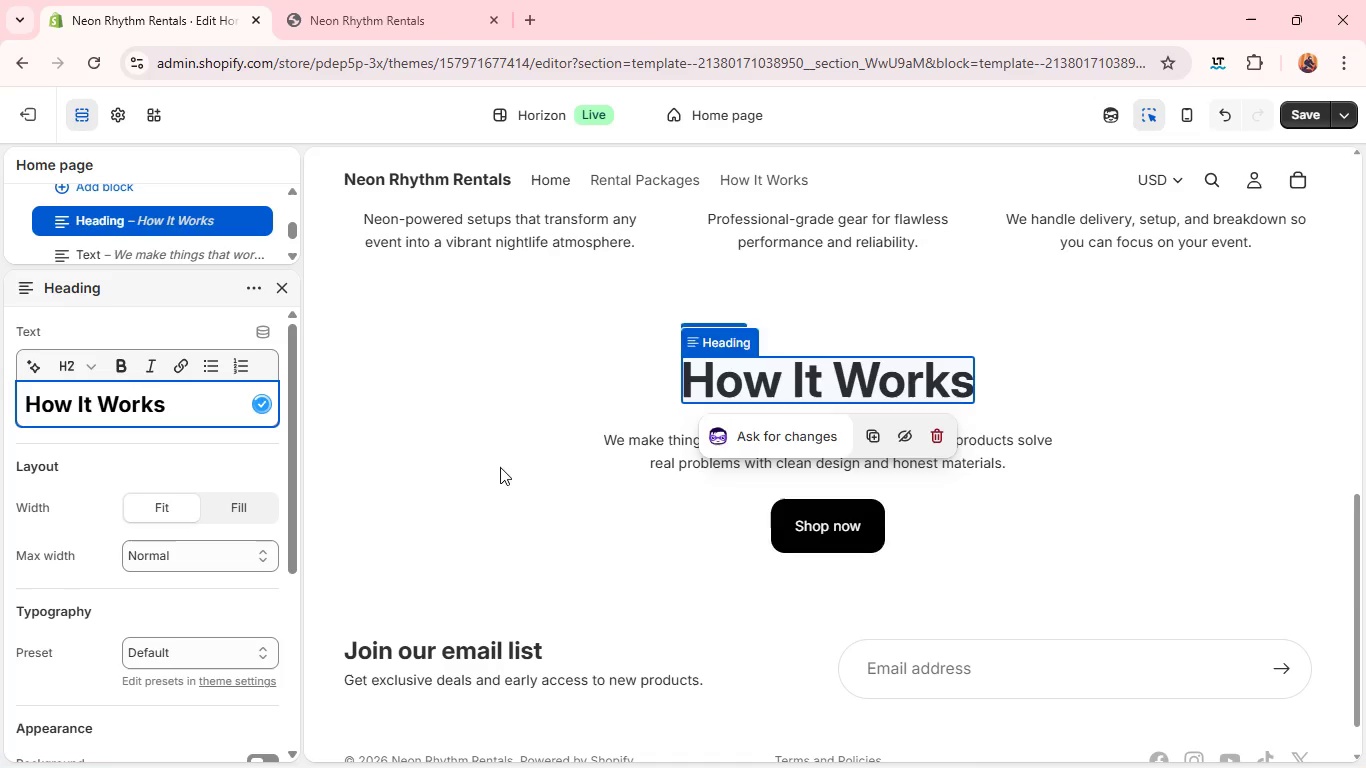 
left_click([631, 454])
 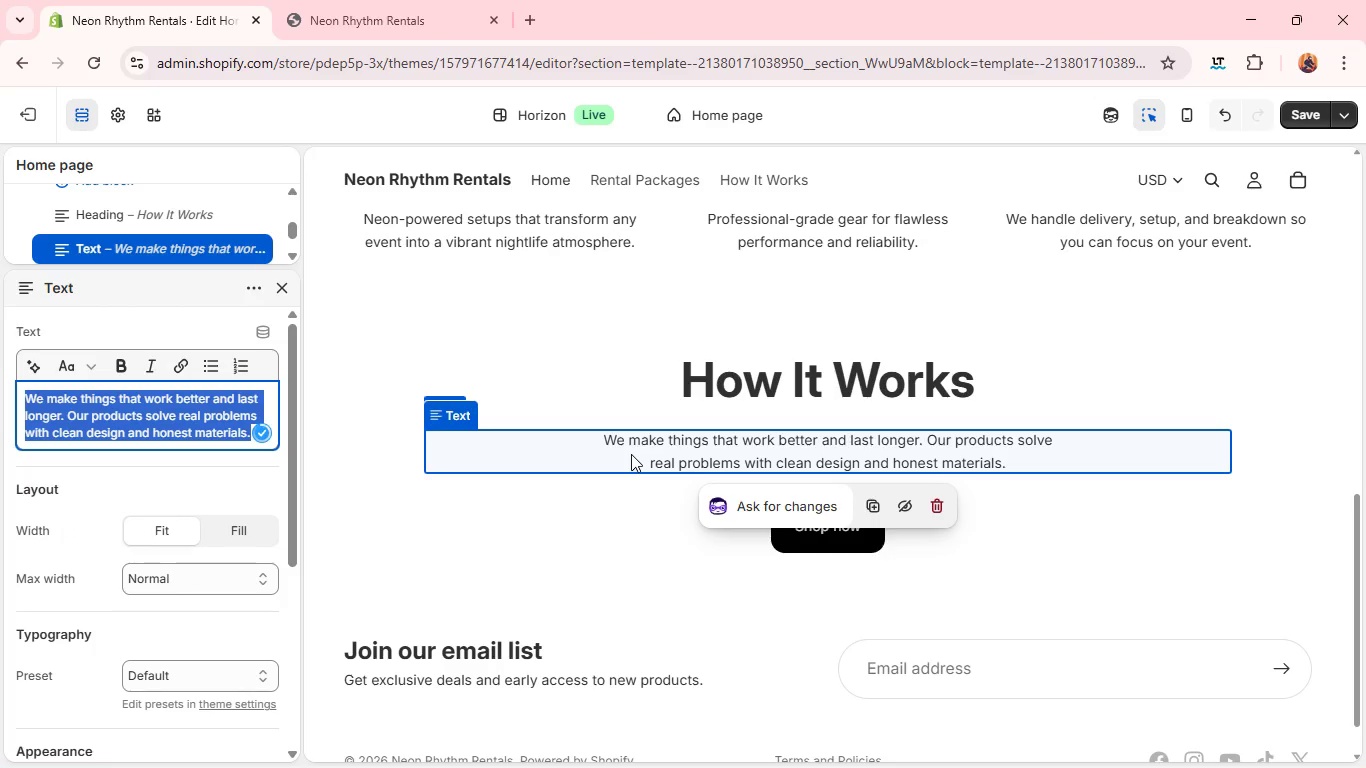 
key(Control+S)
 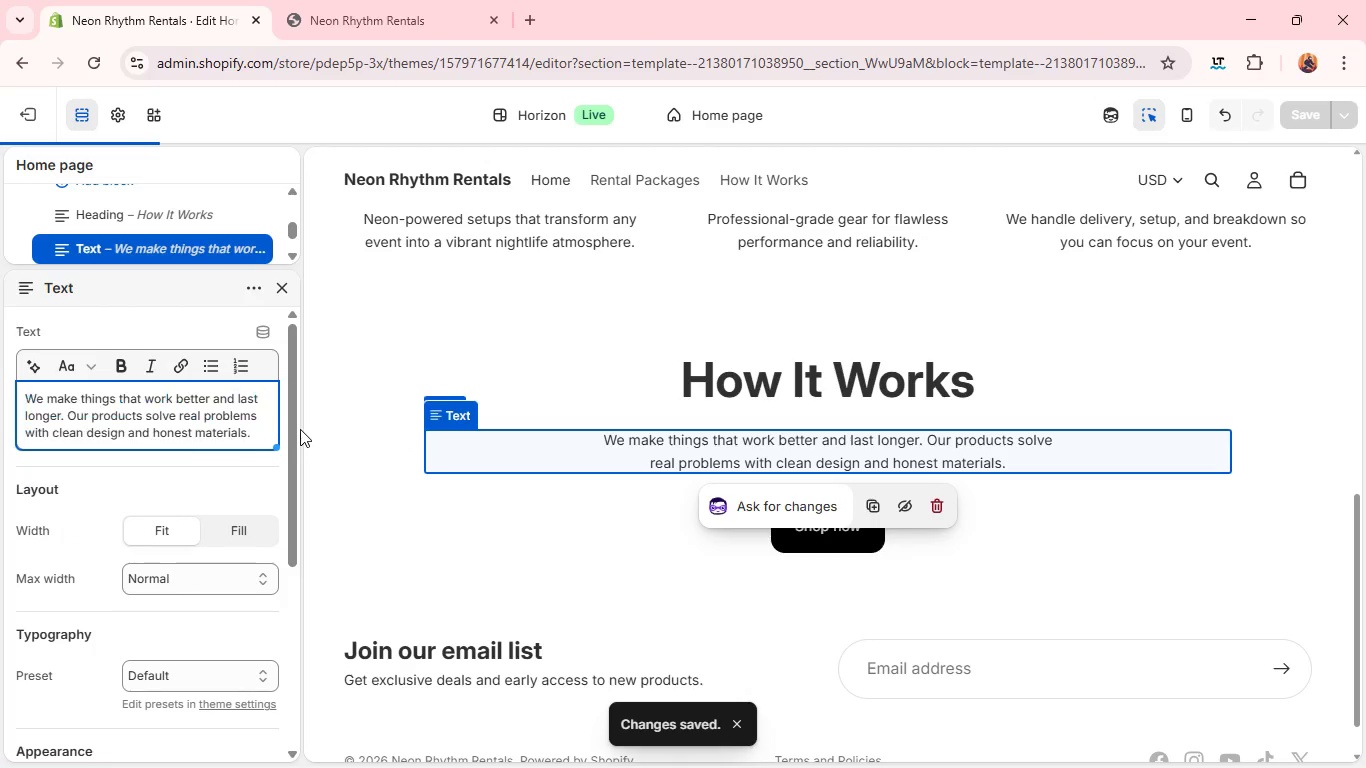 
left_click([300, 429])
 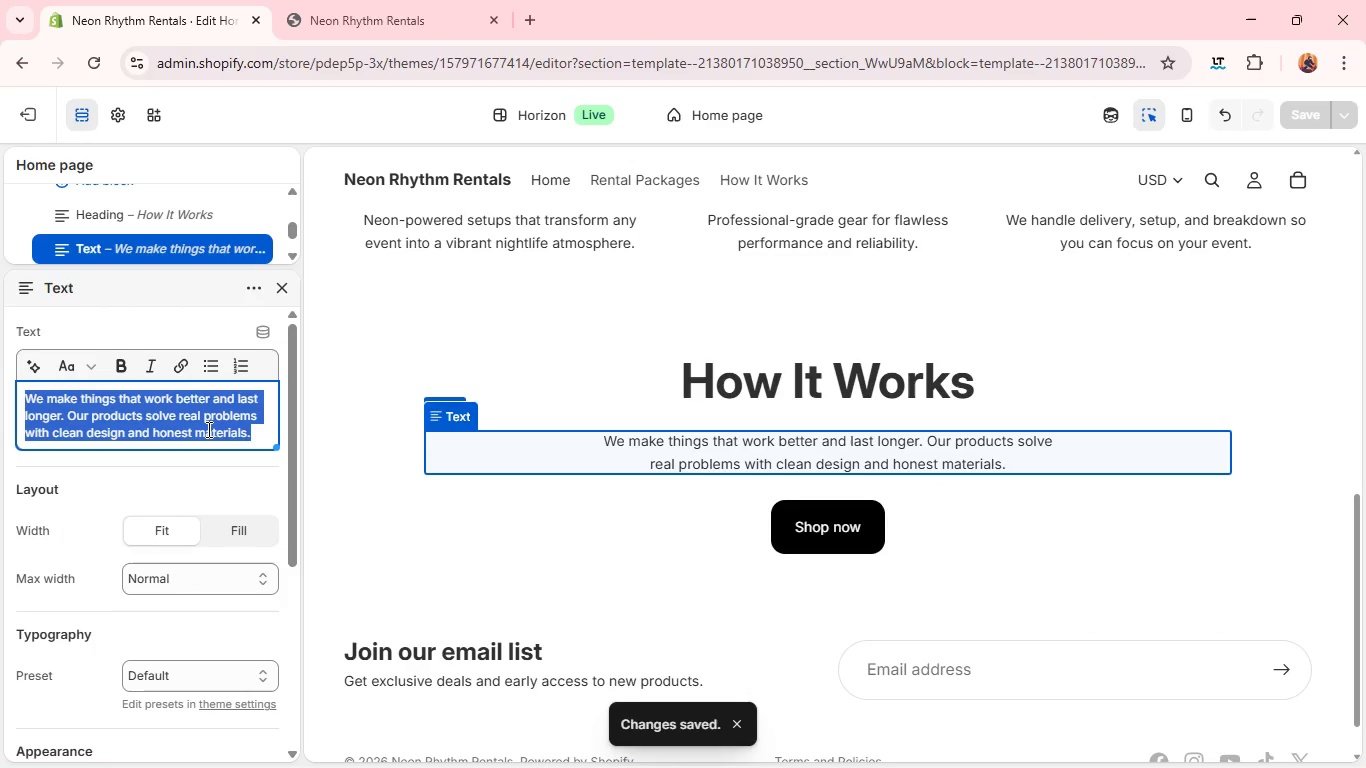 
double_click([207, 429])
 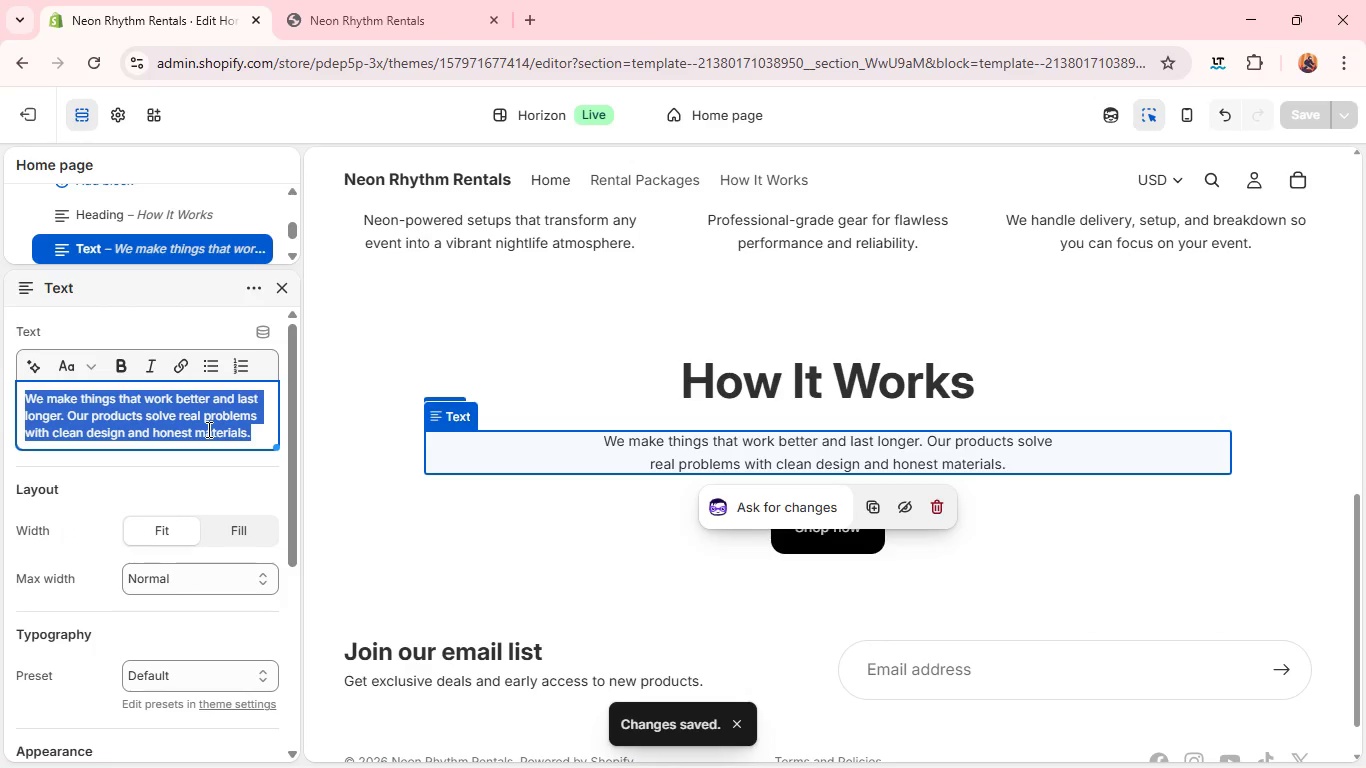 
triple_click([207, 429])
 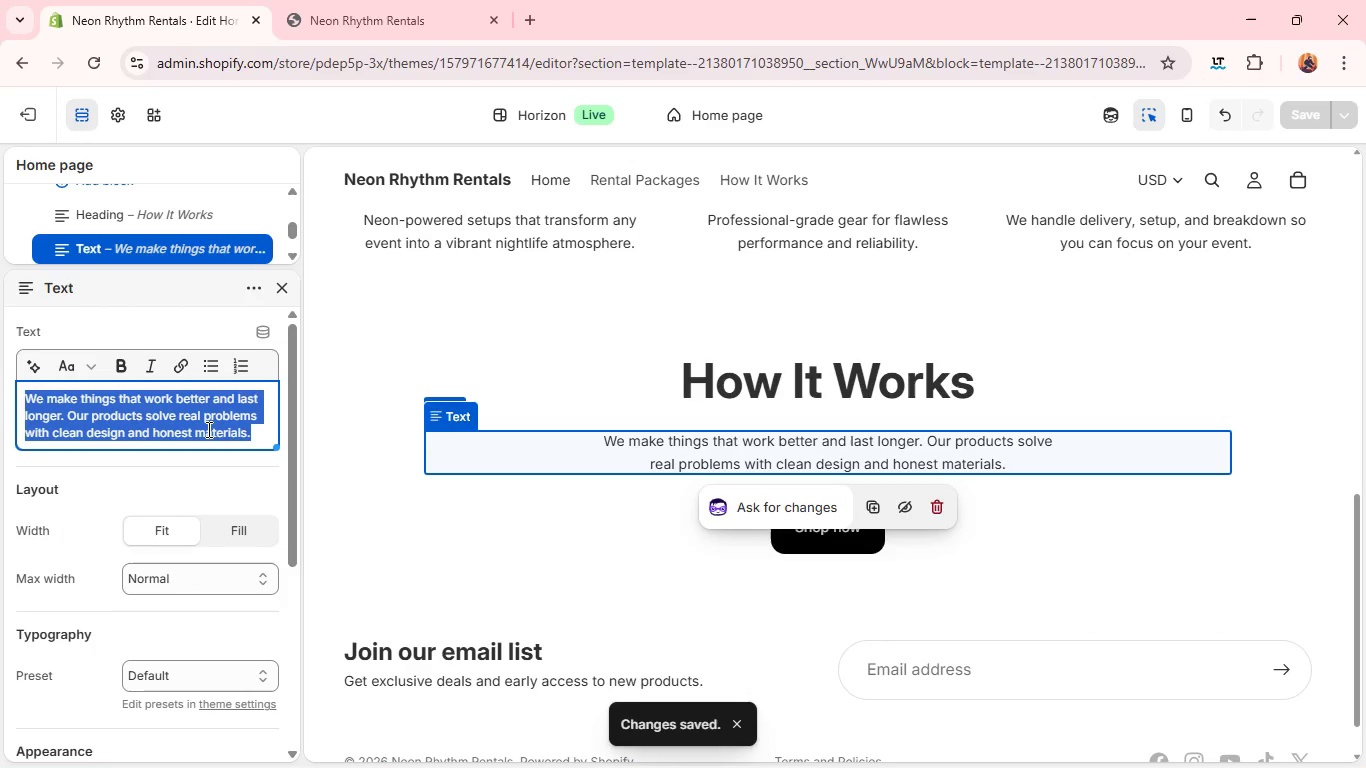 
key(Control+S)
 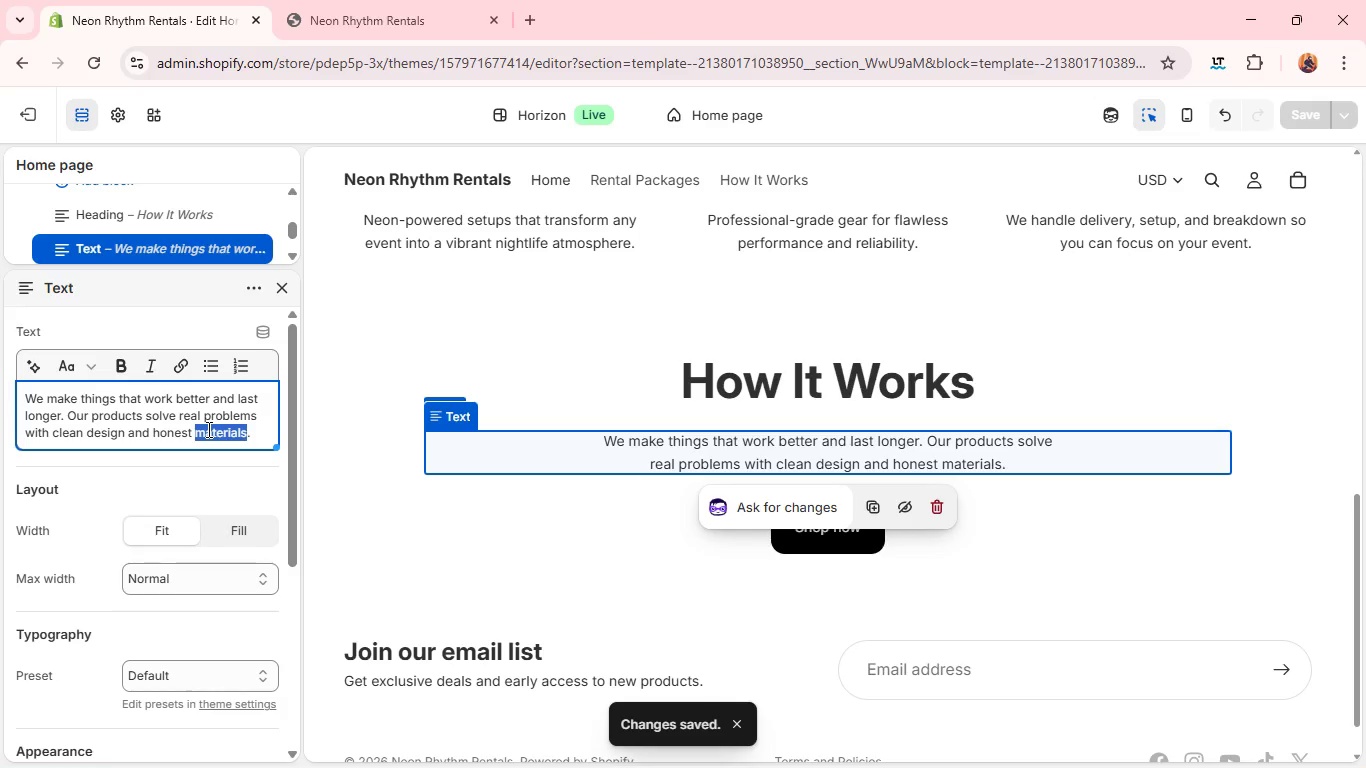 
double_click([207, 429])
 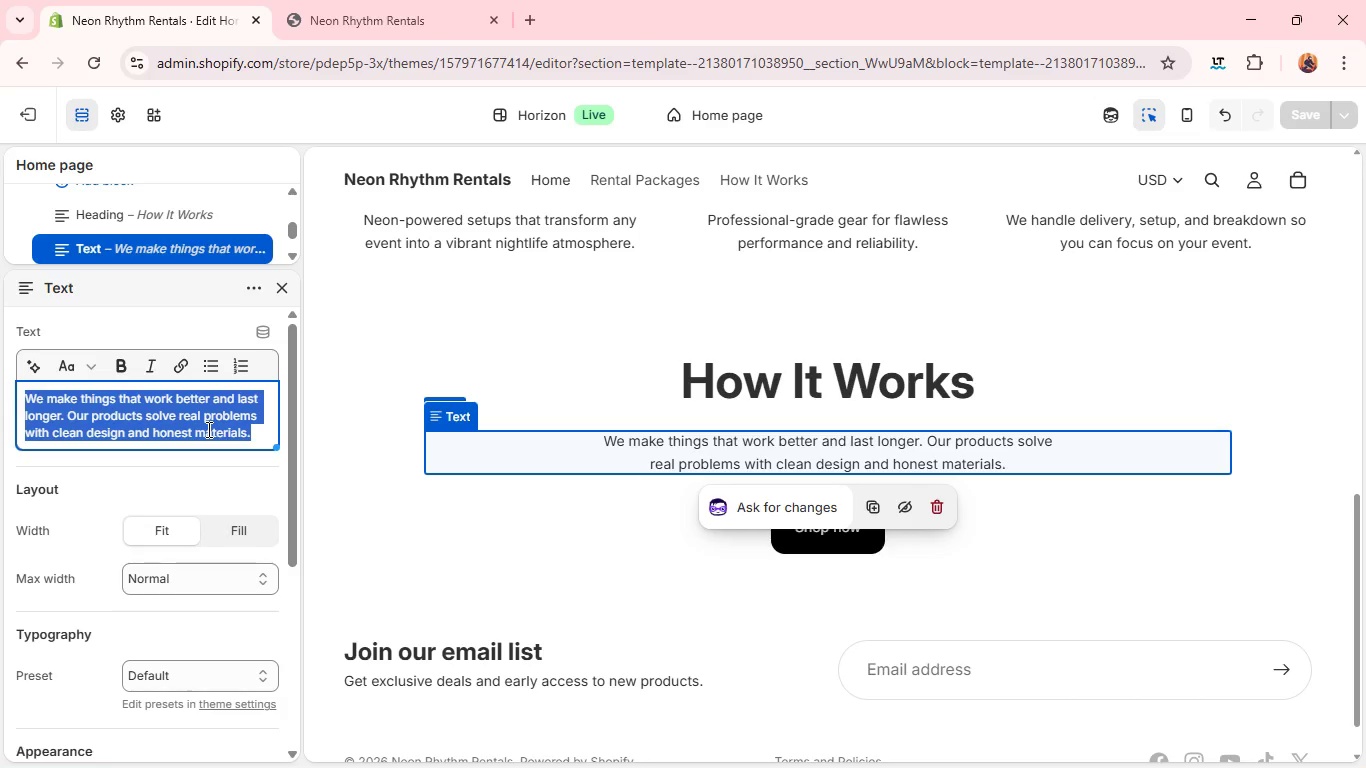 
double_click([207, 429])
 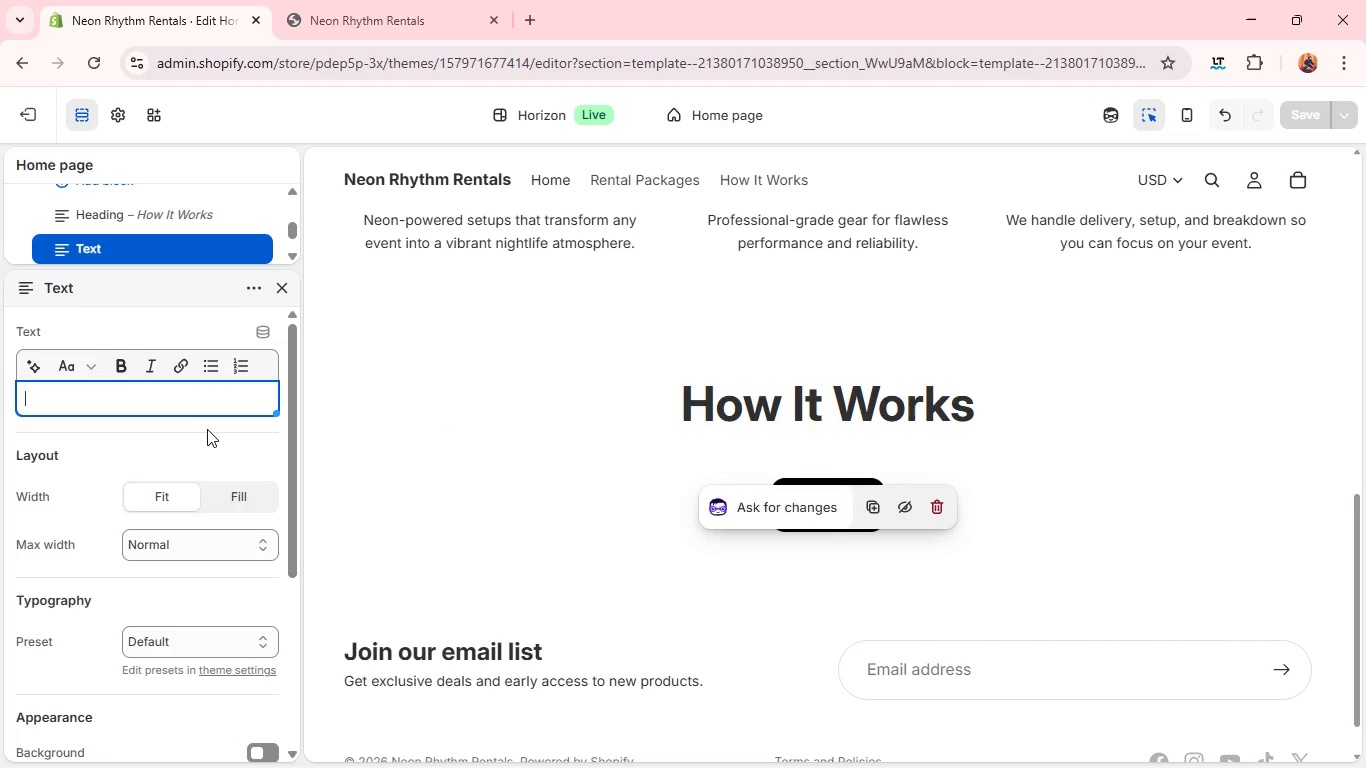 
triple_click([207, 429])
 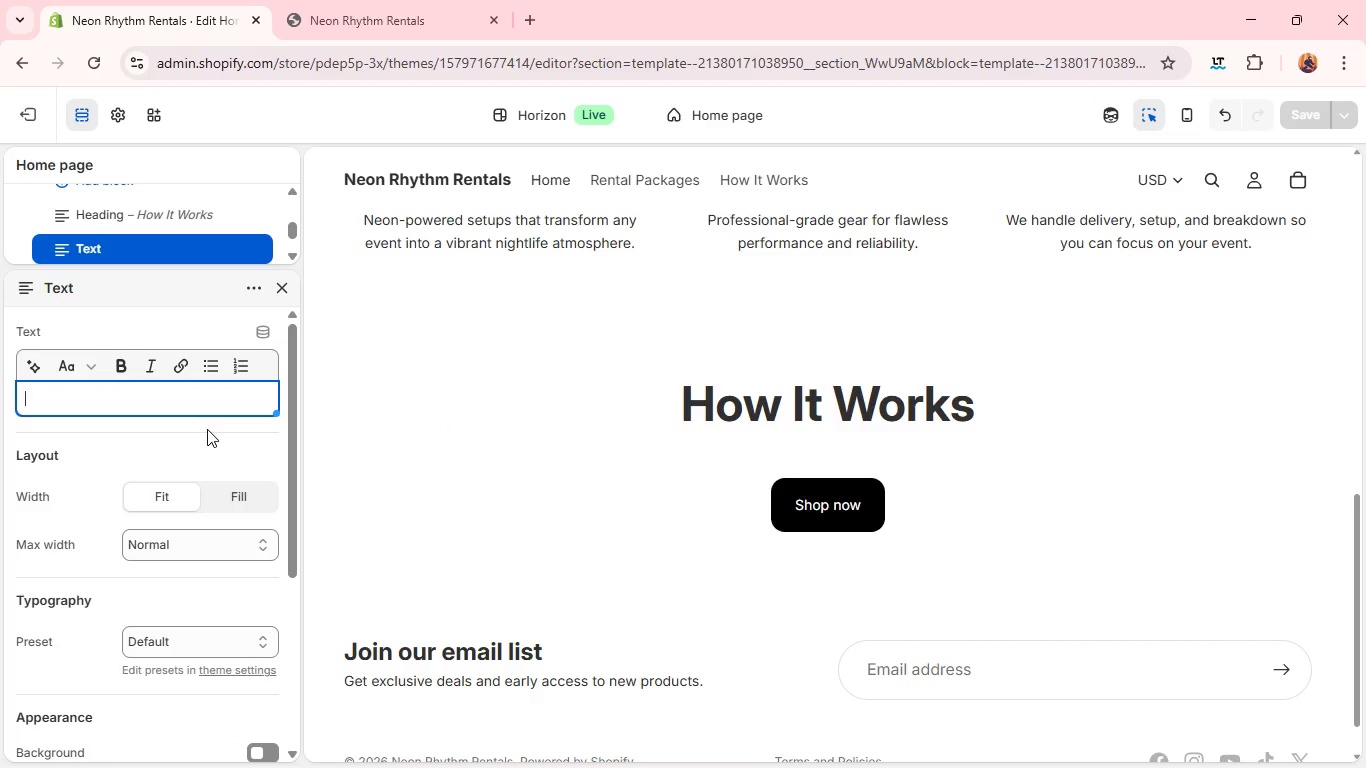 
key(Backspace)
 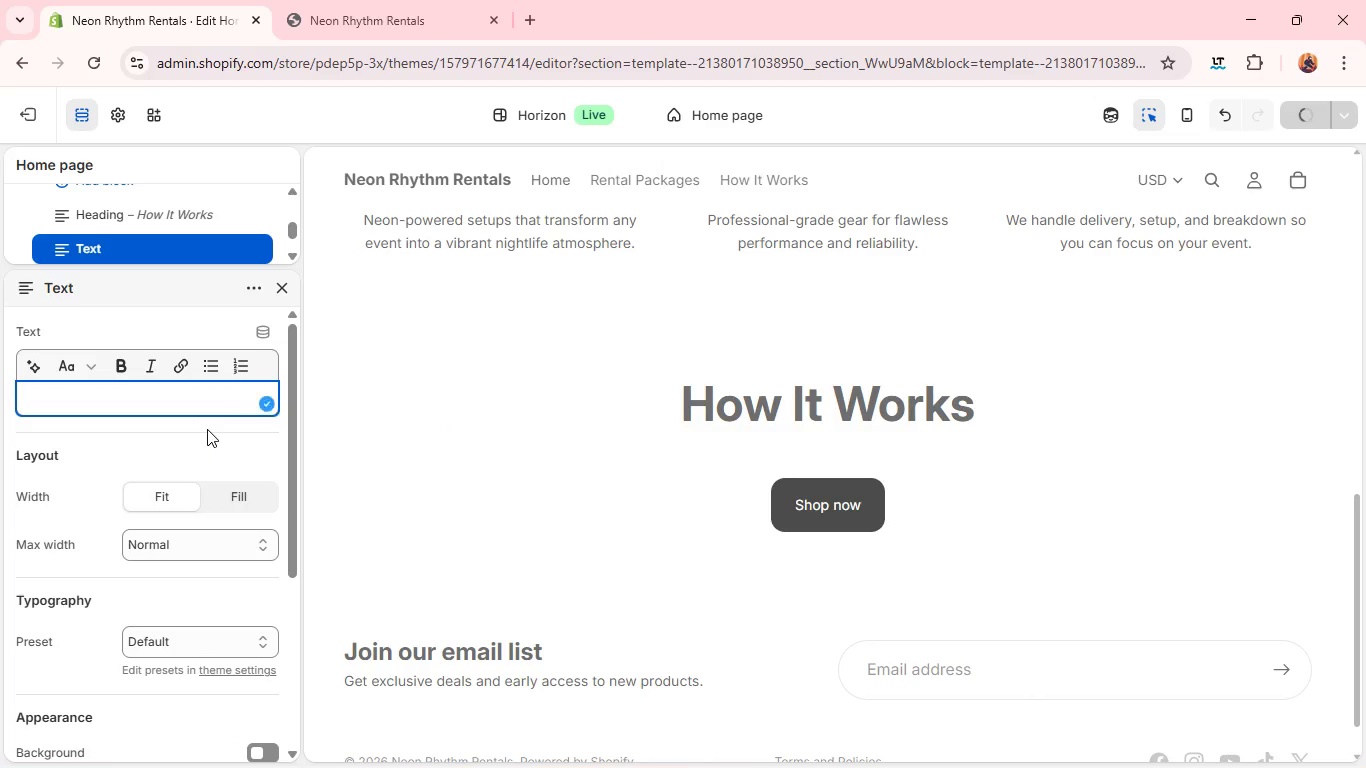 
key(Control+S)
 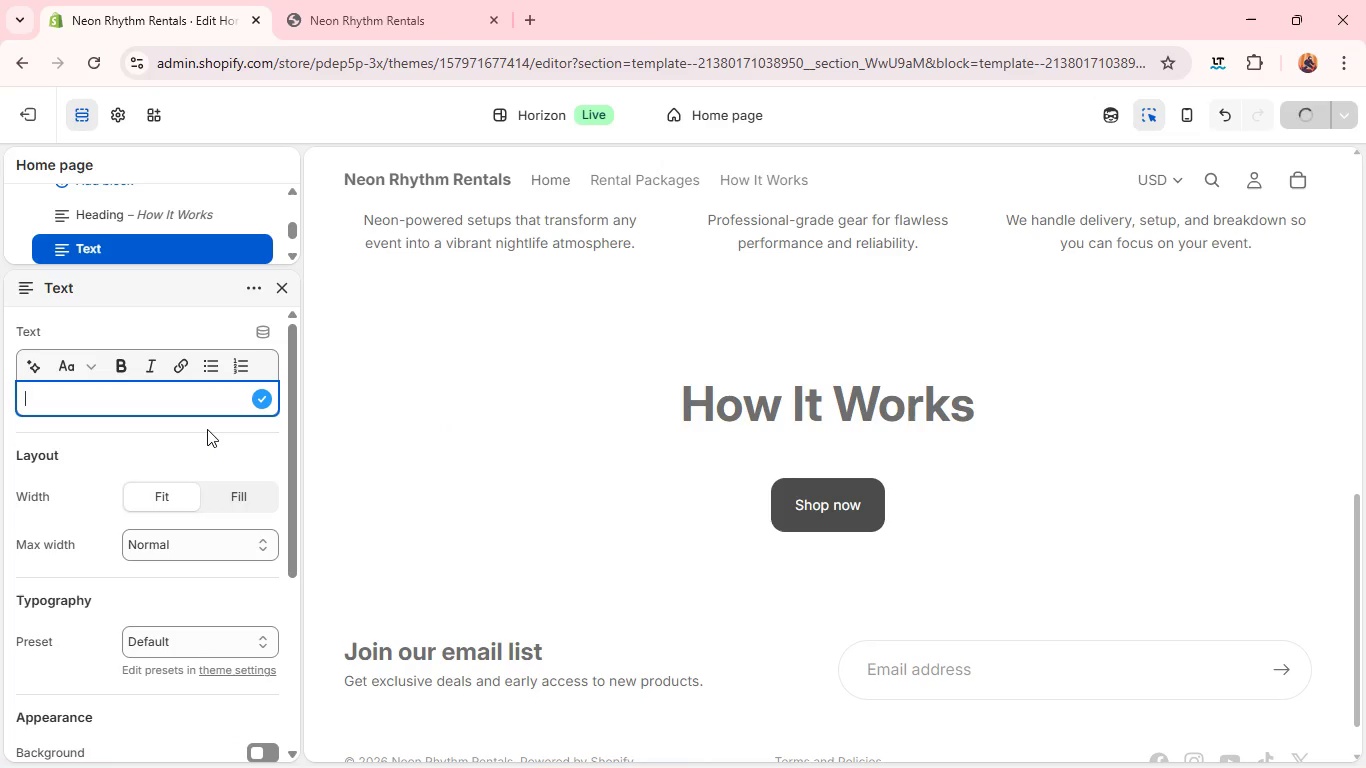 
type(Step 1: CC)
key(Backspace)
type(hosse )
 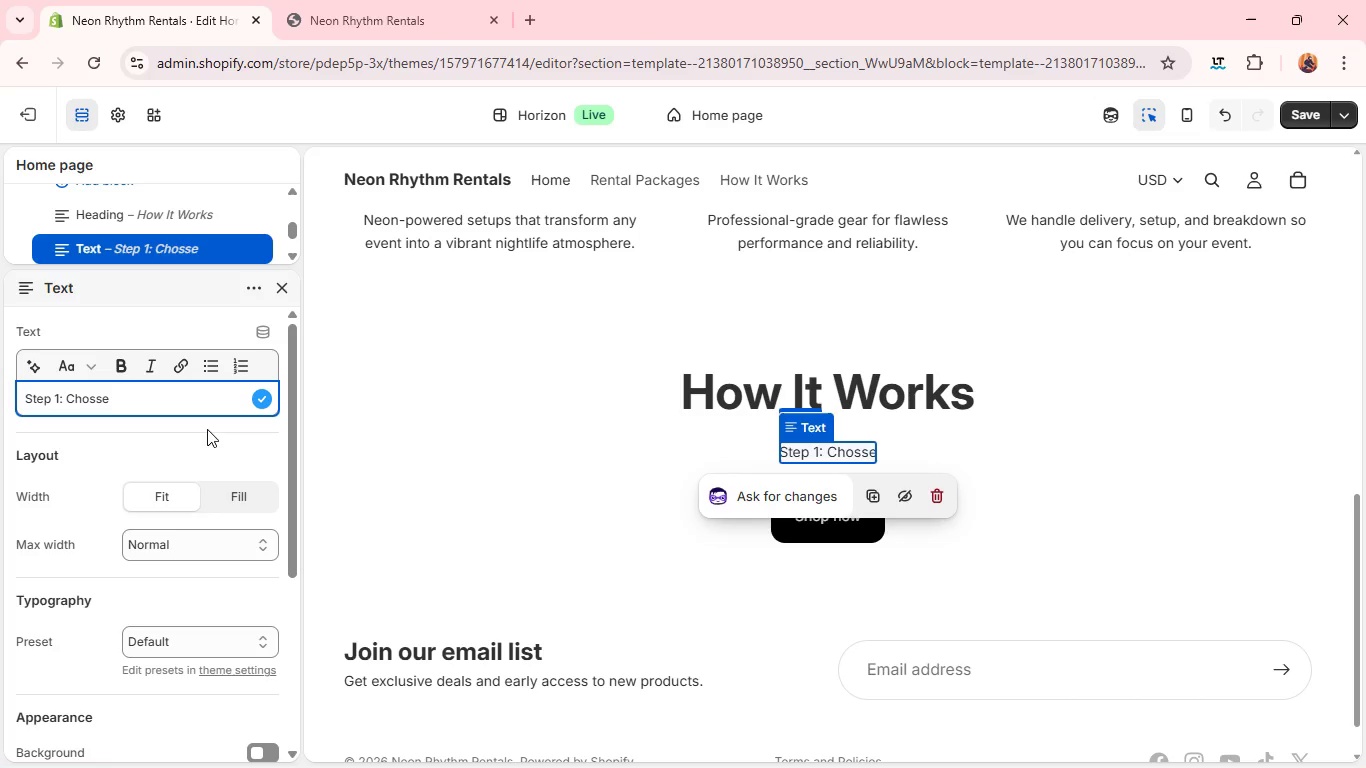 
type(Y)
key(Backspace)
key(Backspace)
key(Backspace)
key(Backspace)
key(Backspace)
type(ose )
 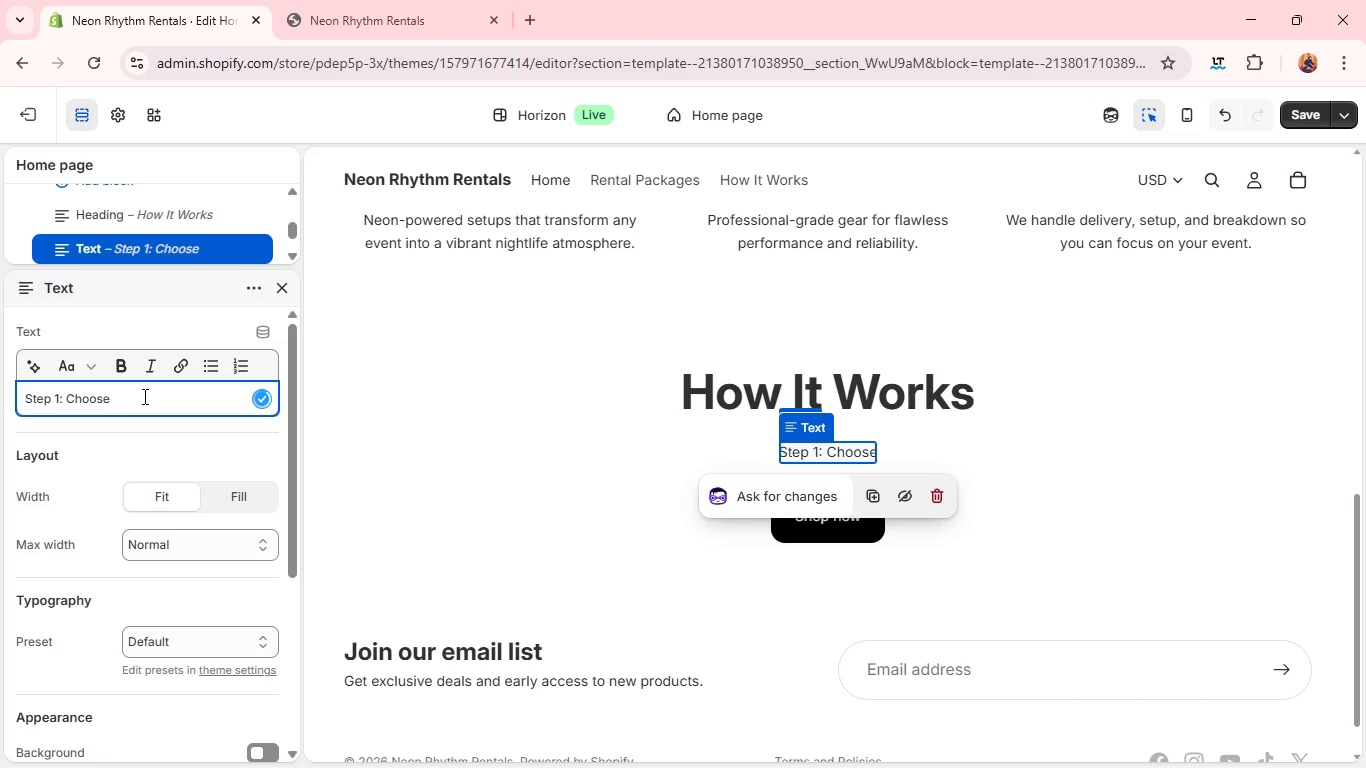 
type(Your Package)
 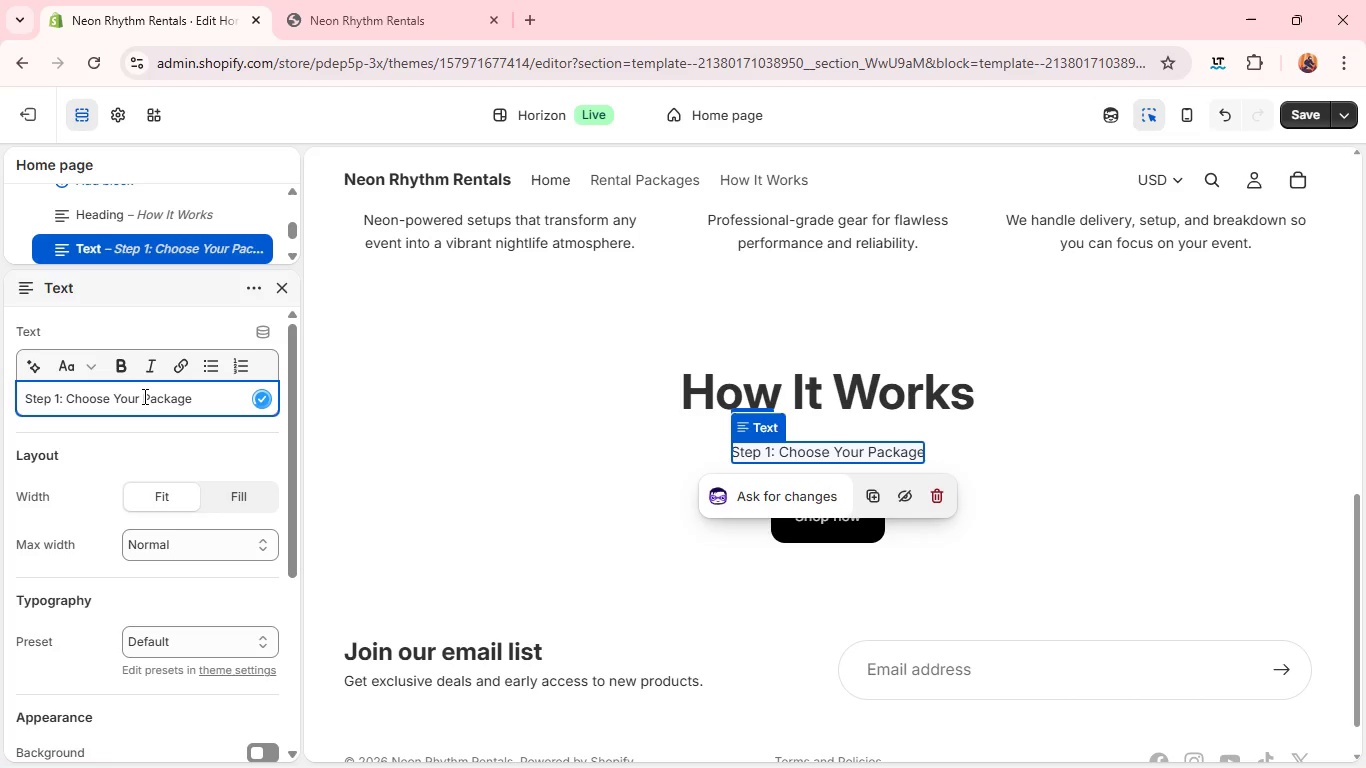 
key(Enter)
 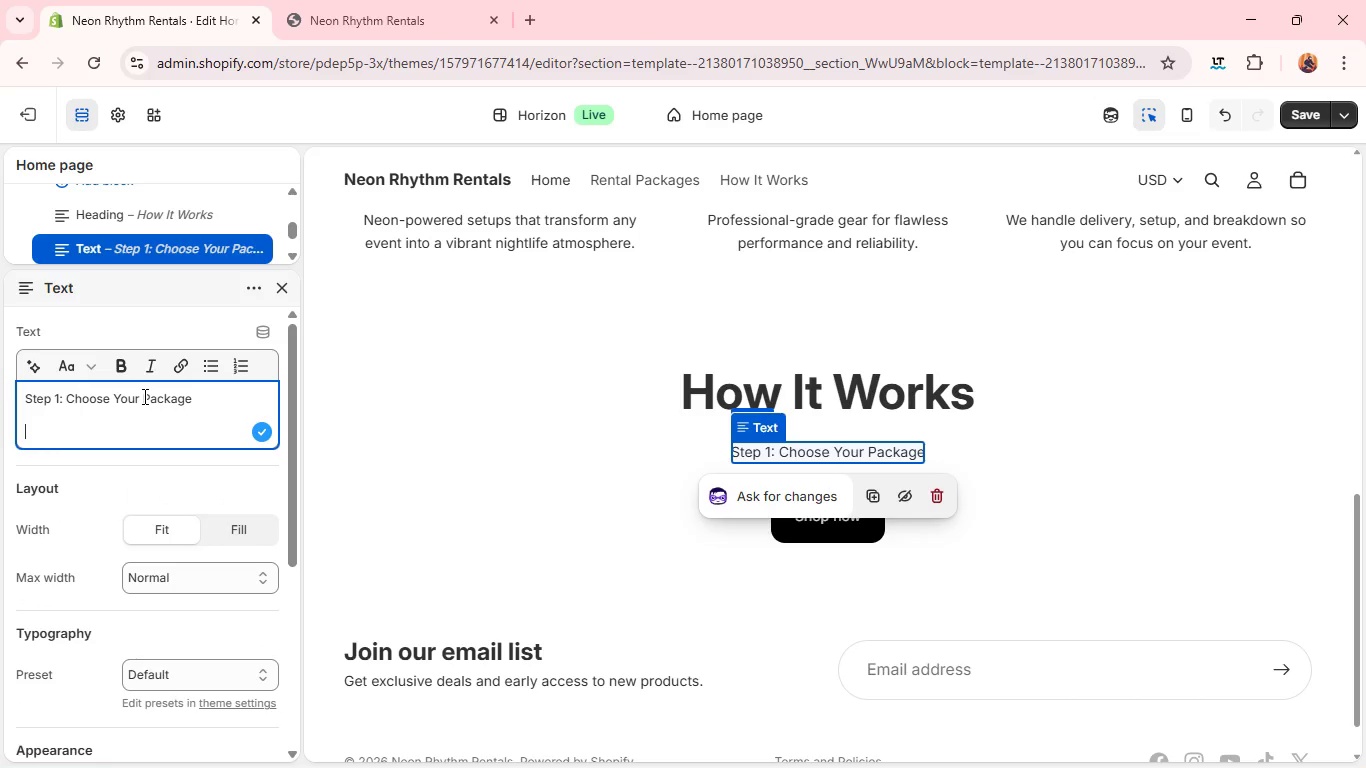 
wait(6.78)
 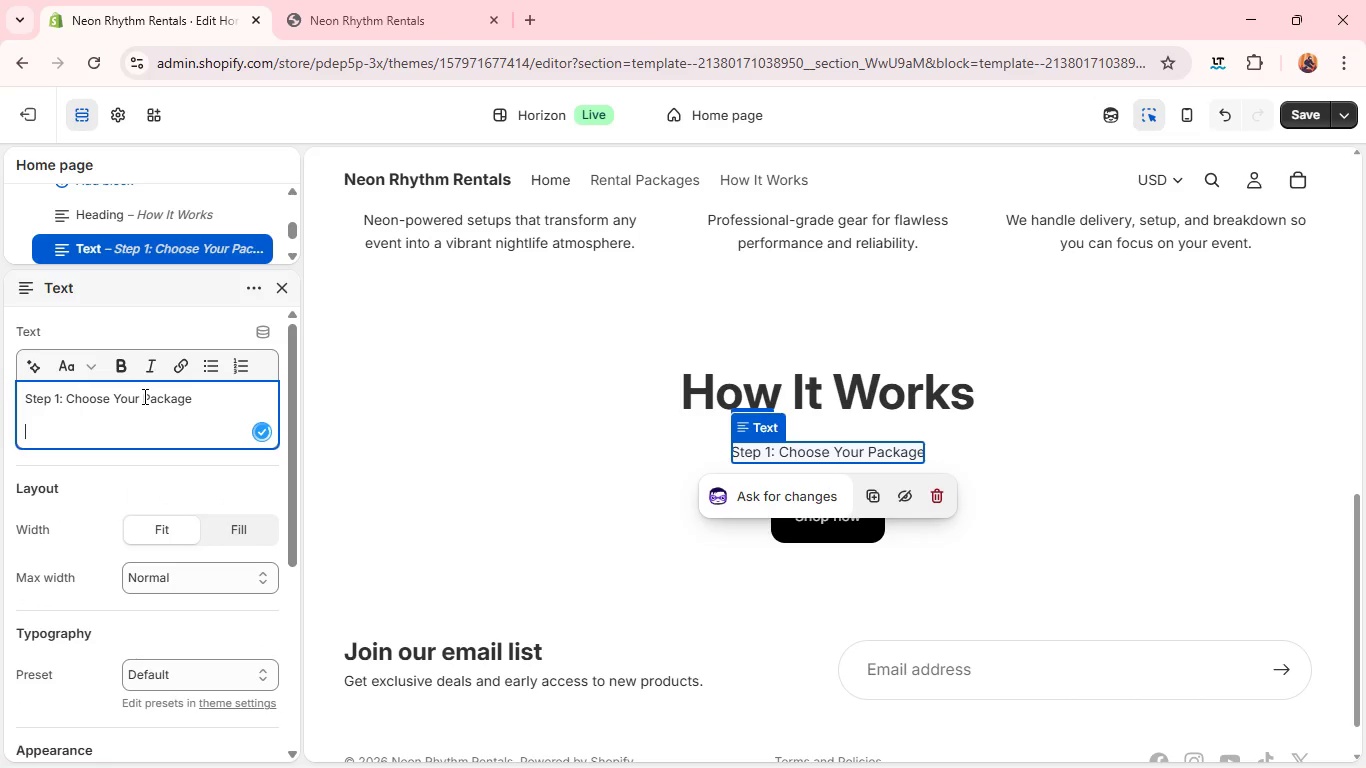 
left_click([208, 366])
 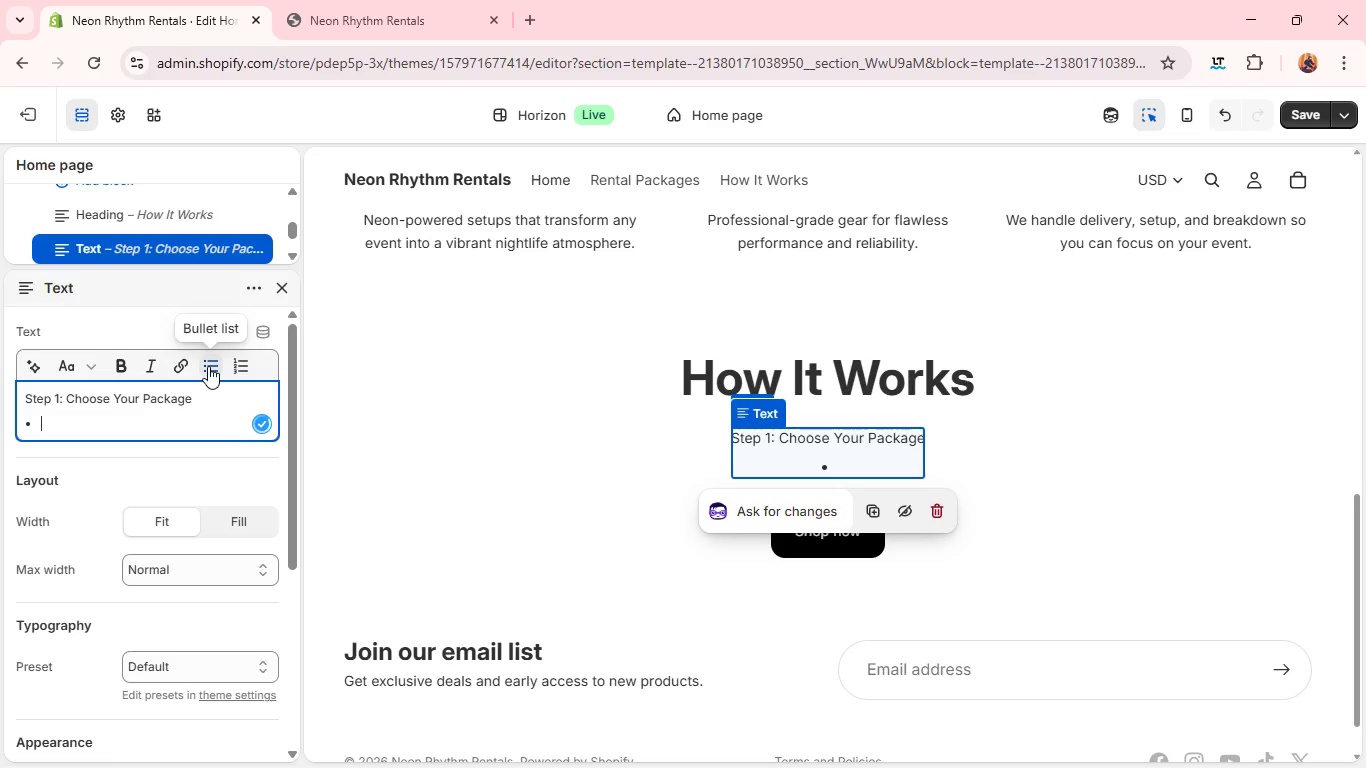 
type(Pick the perfect experience for your event)
 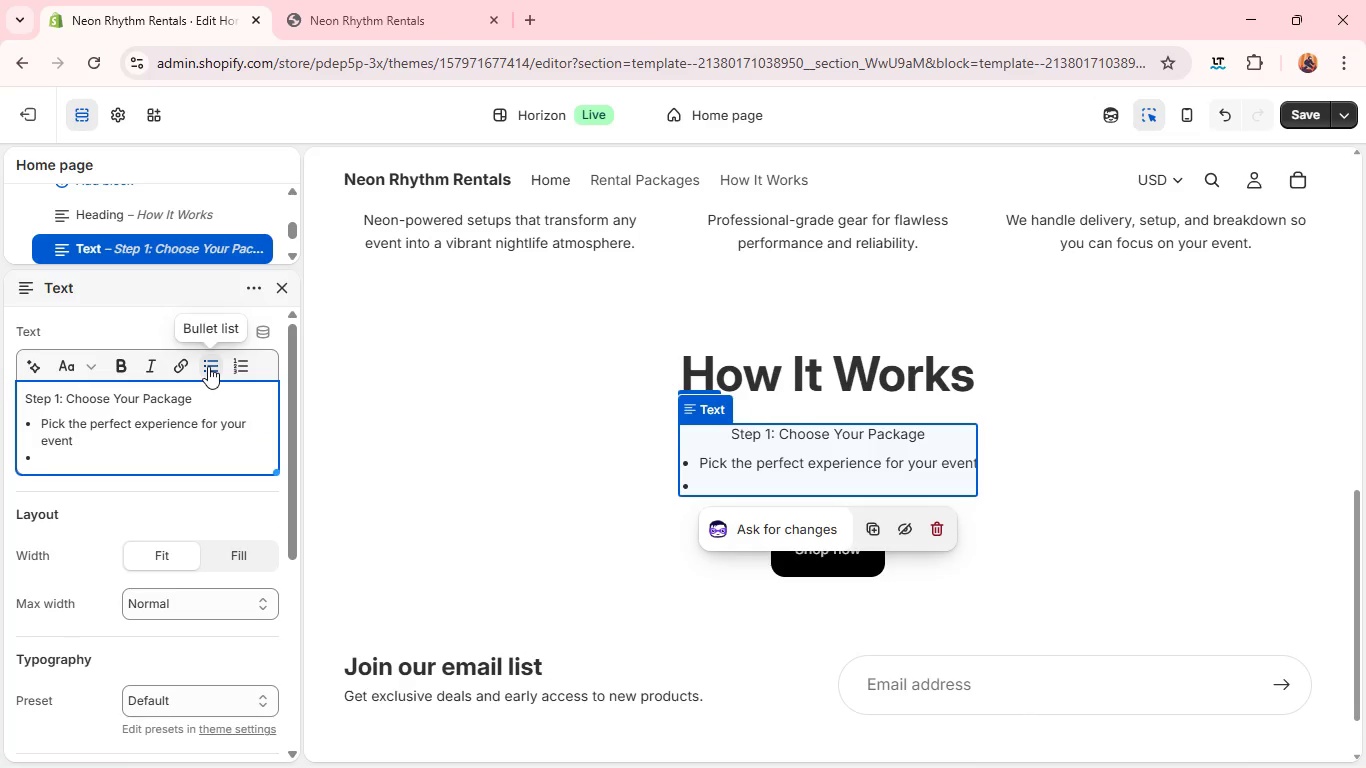 
key(Enter)
 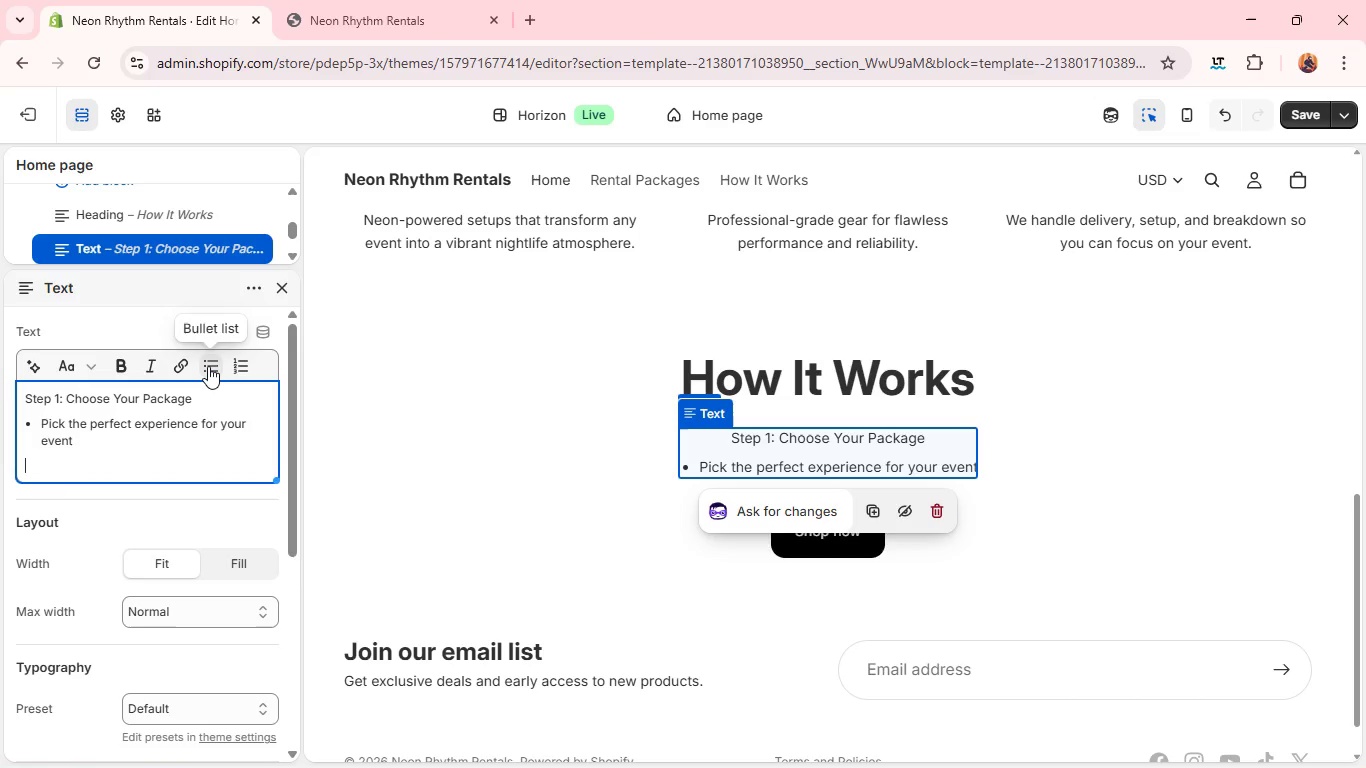 
key(Enter)
 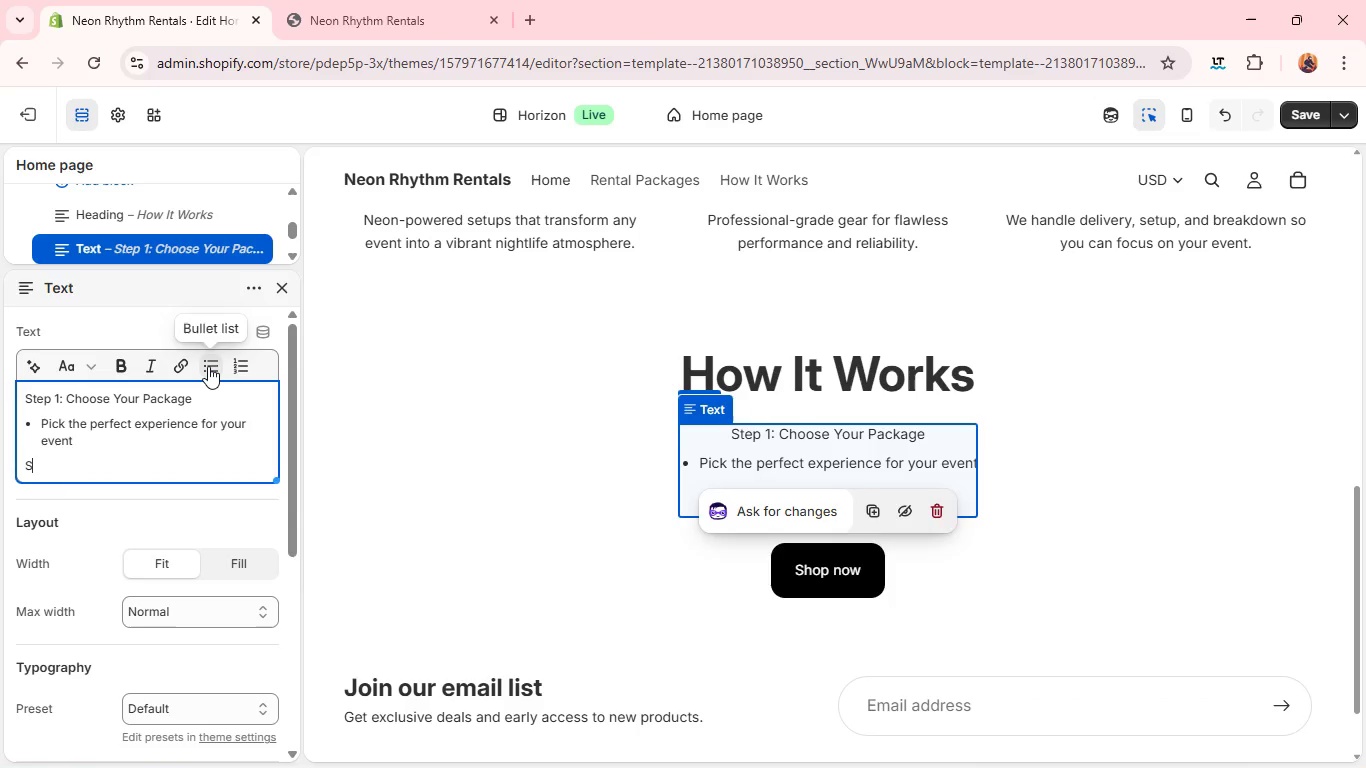 
type(Step 2: We de)
 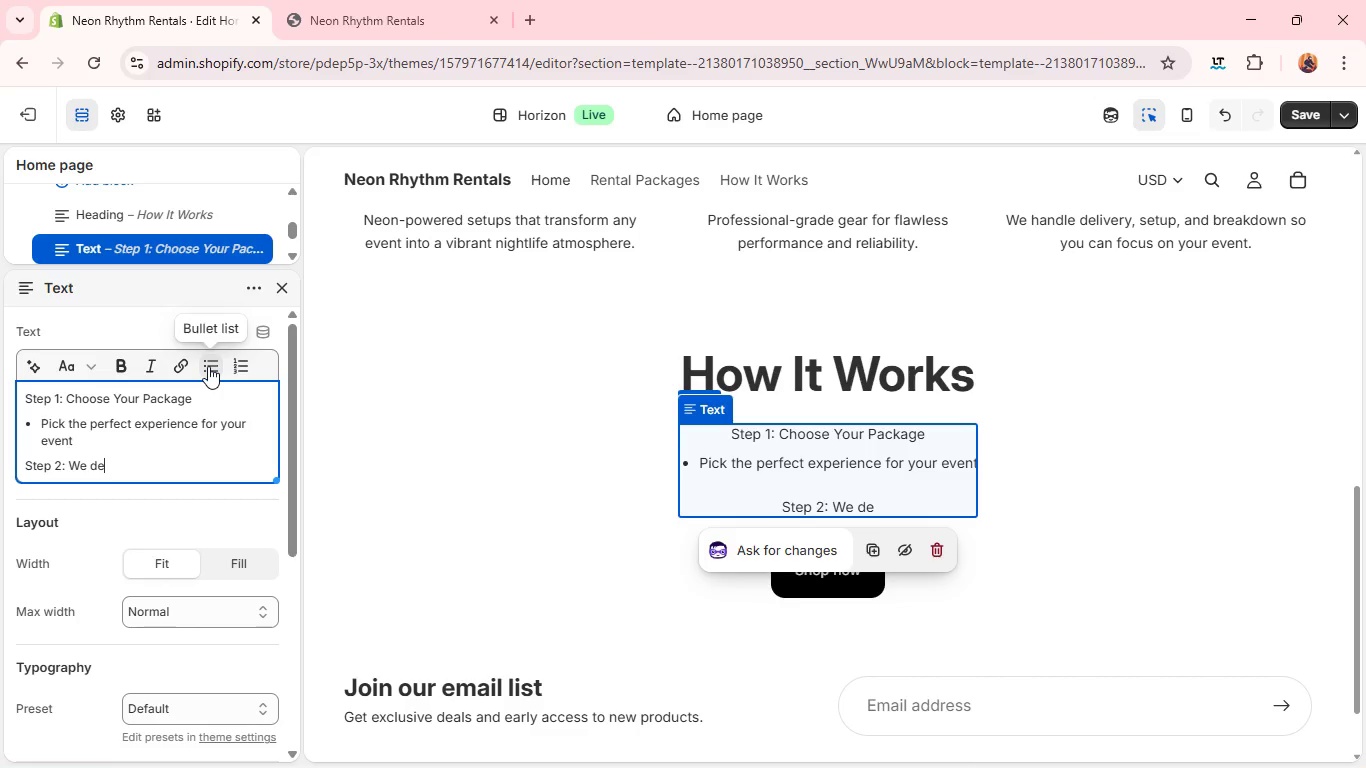 
key(Backspace)
key(Backspace)
type(Deliver & Set Up )
 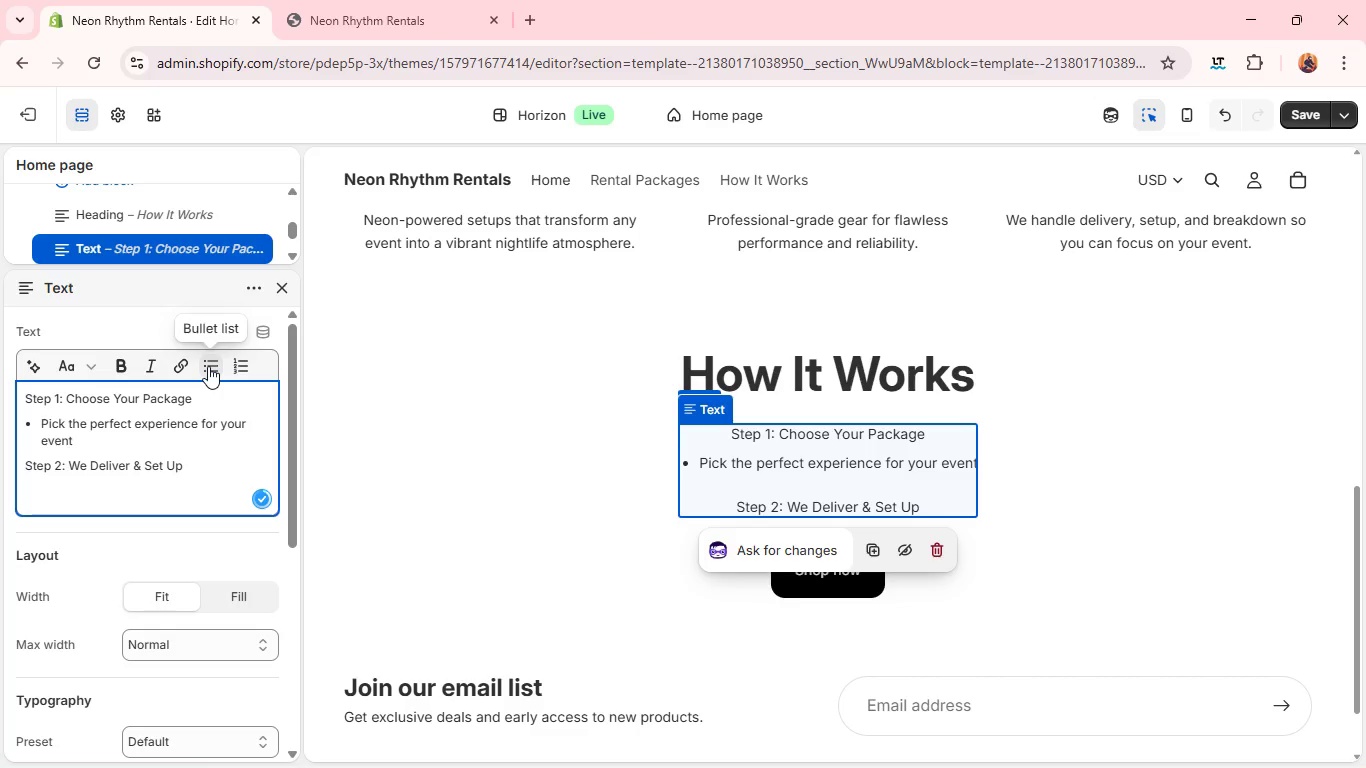 
 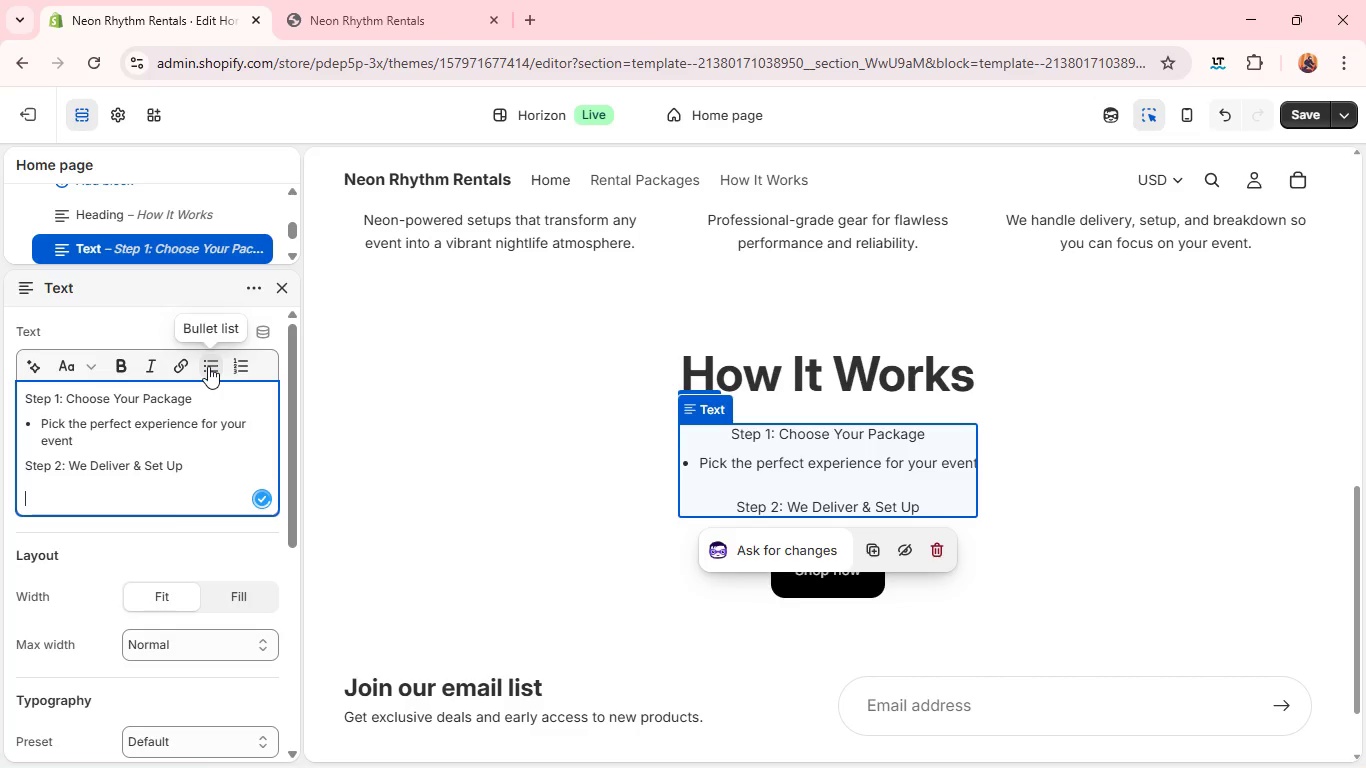 
key(Enter)
 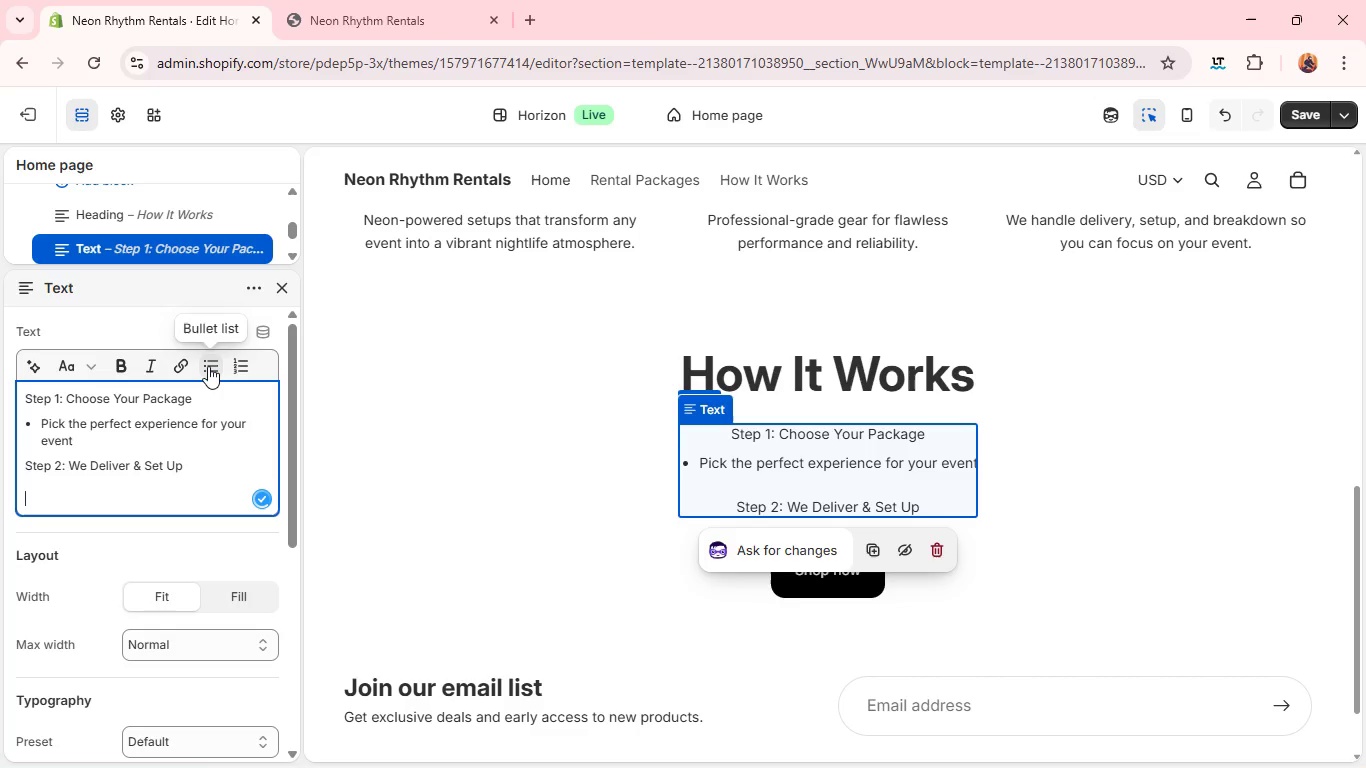 
type(Our Team handles evey)
key(Backspace)
type(rythin.)
 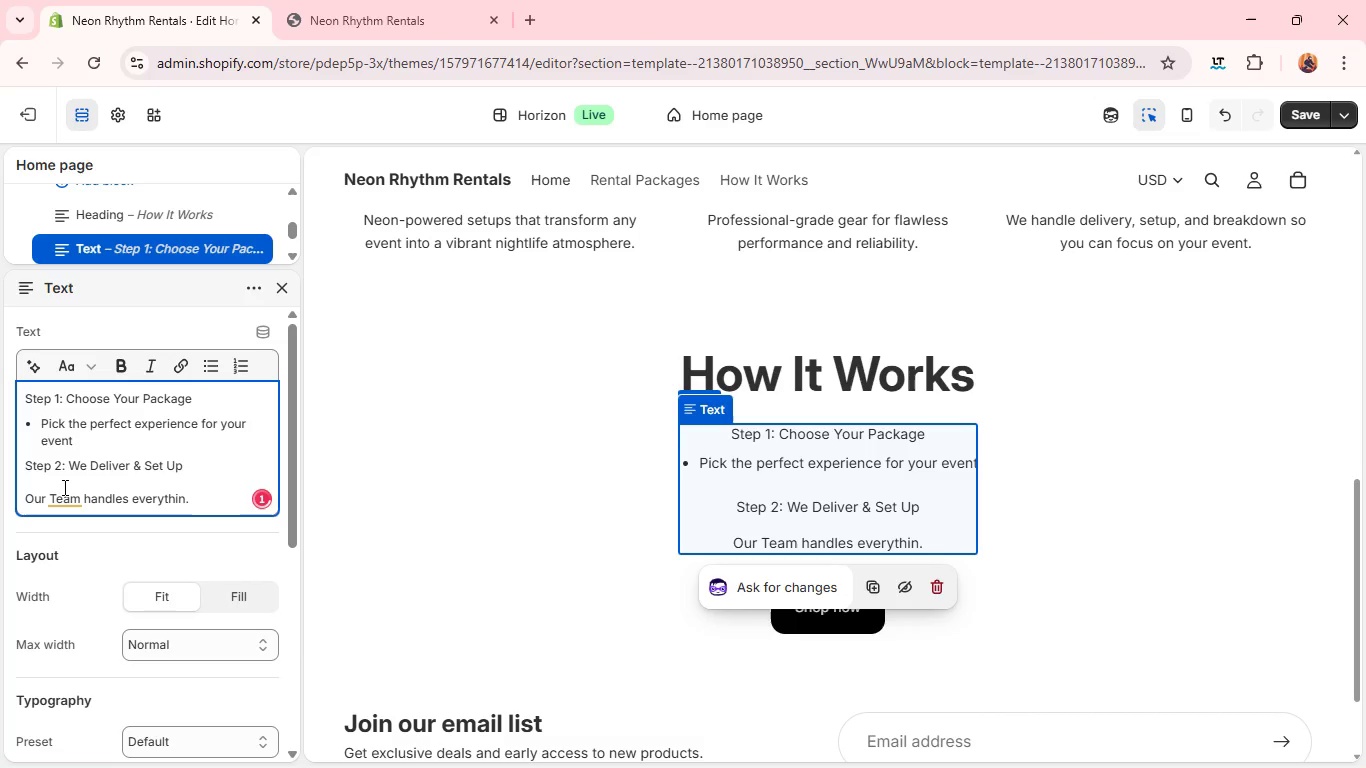 
left_click([63, 487])
 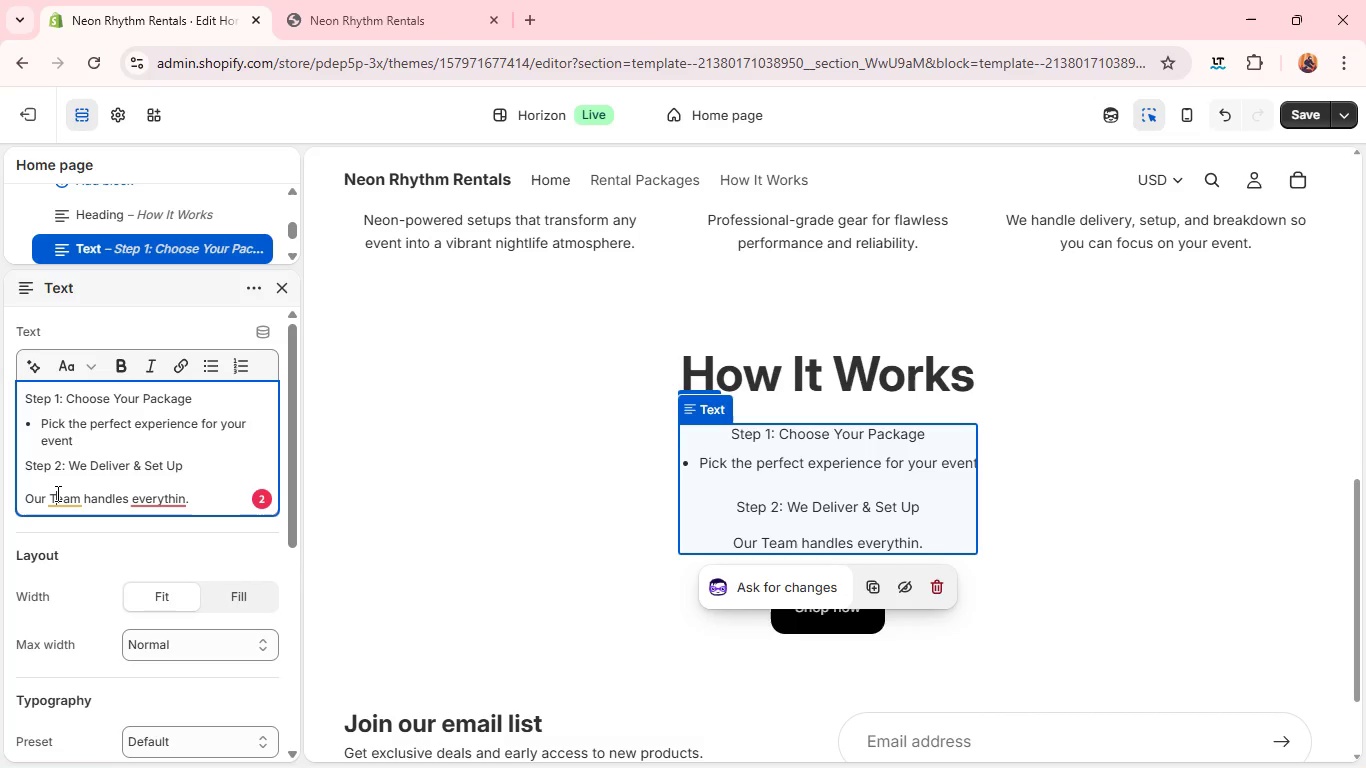 
left_click([56, 493])
 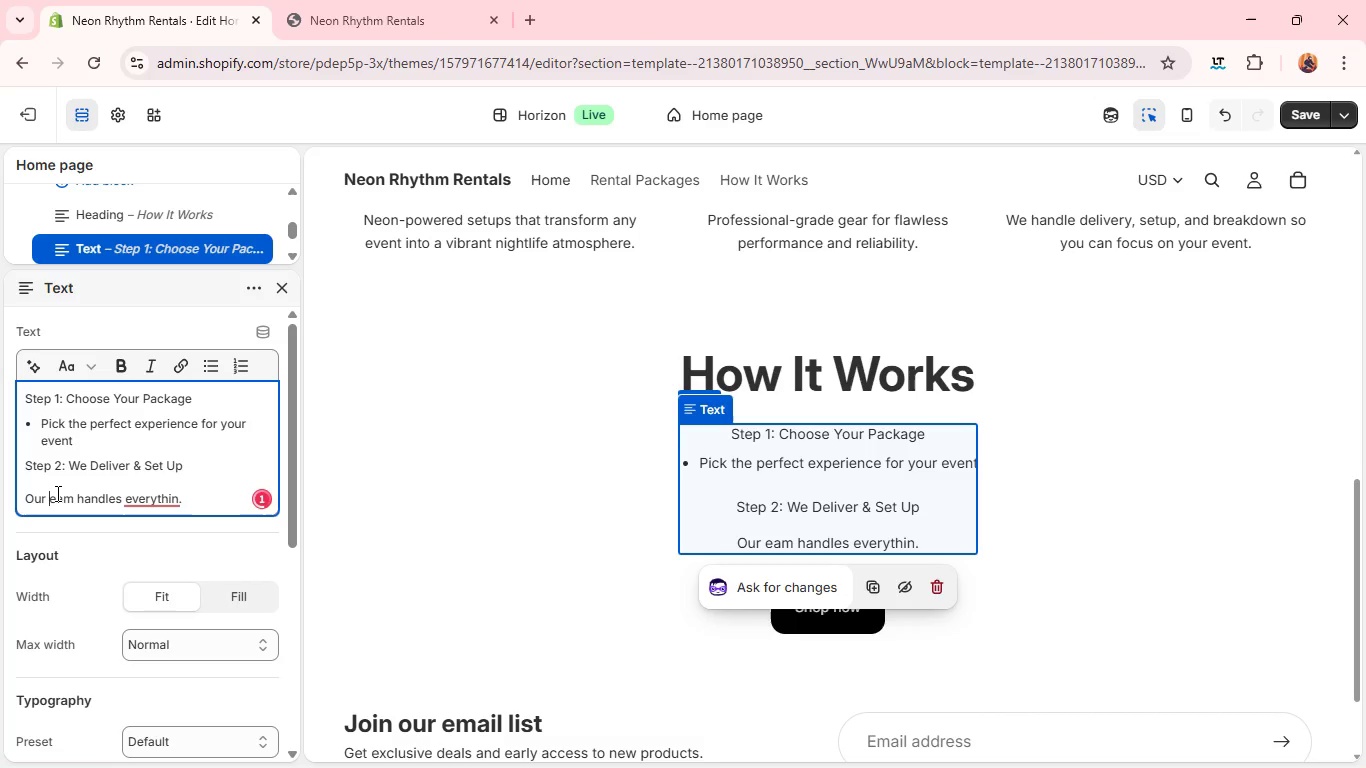 
key(Backspace)
 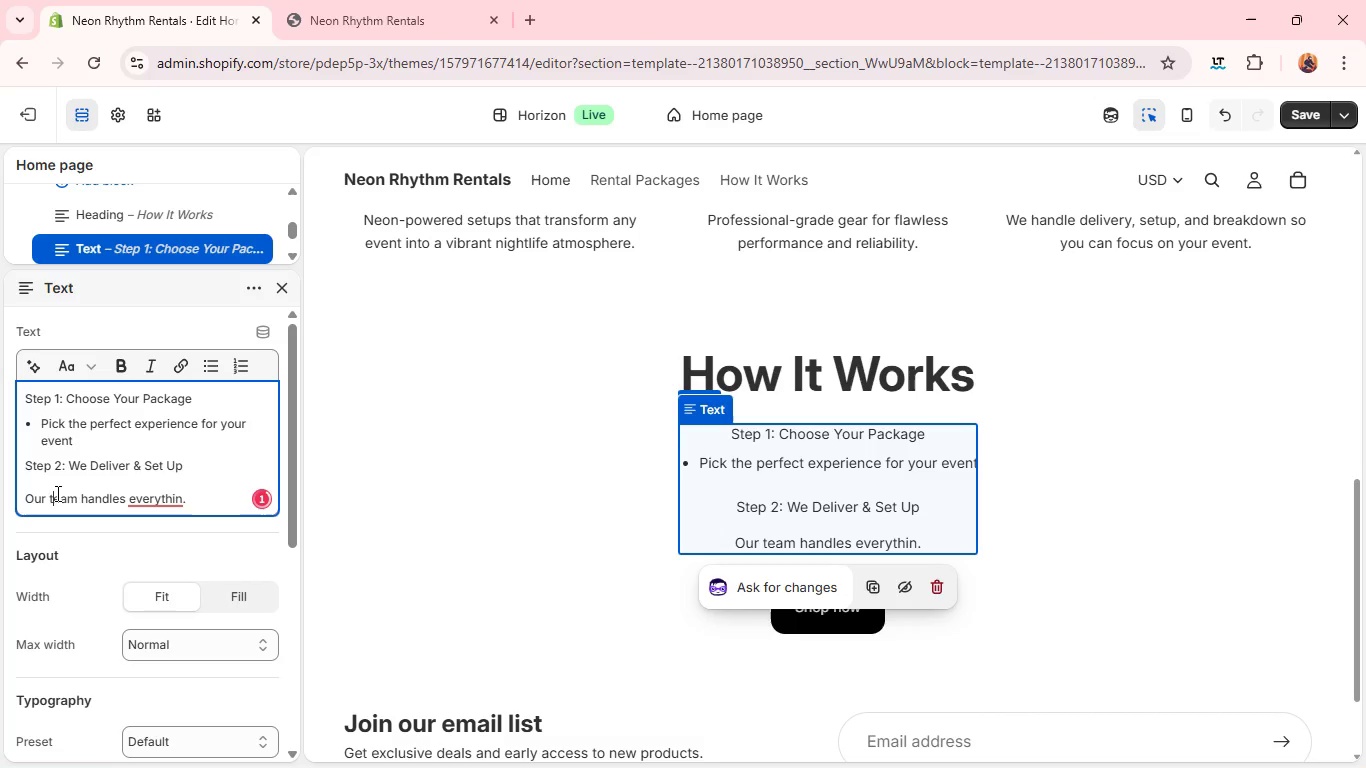 
key(T)
 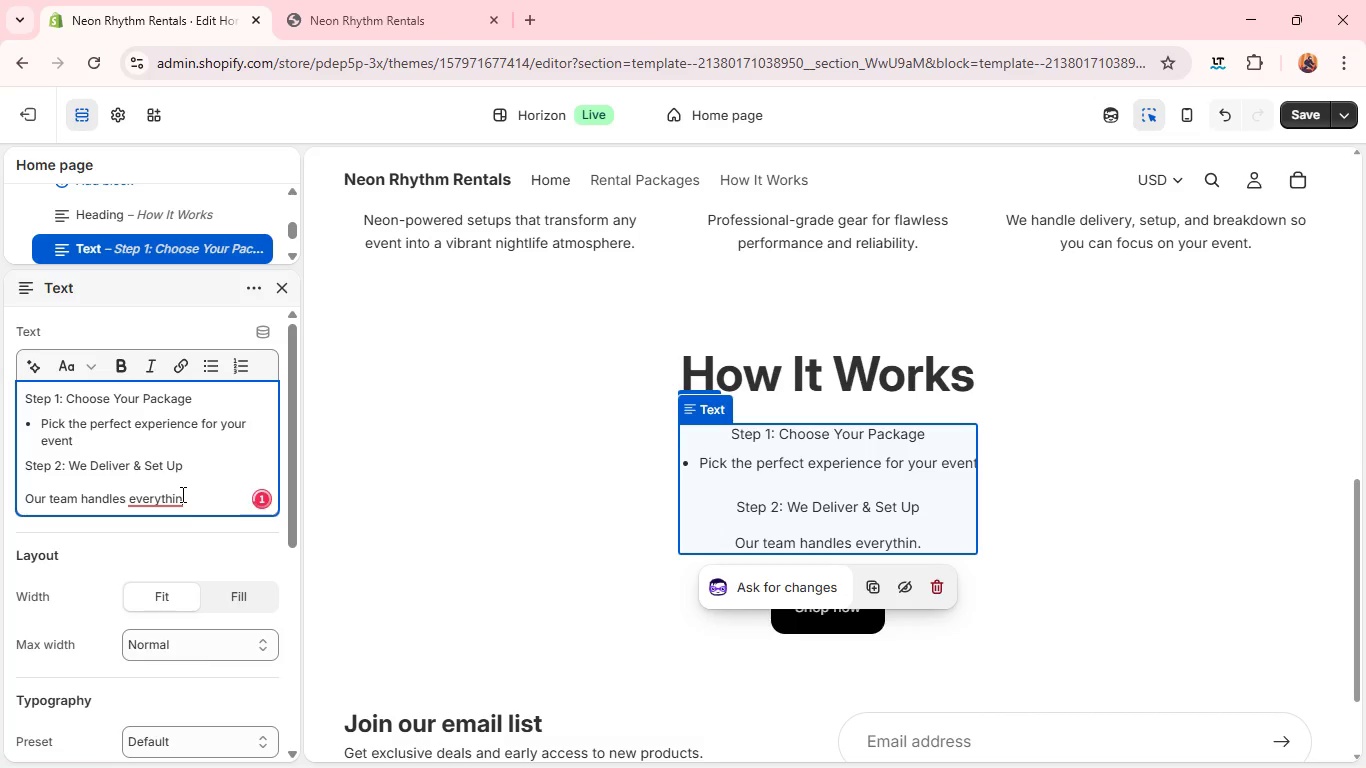 
left_click([181, 494])
 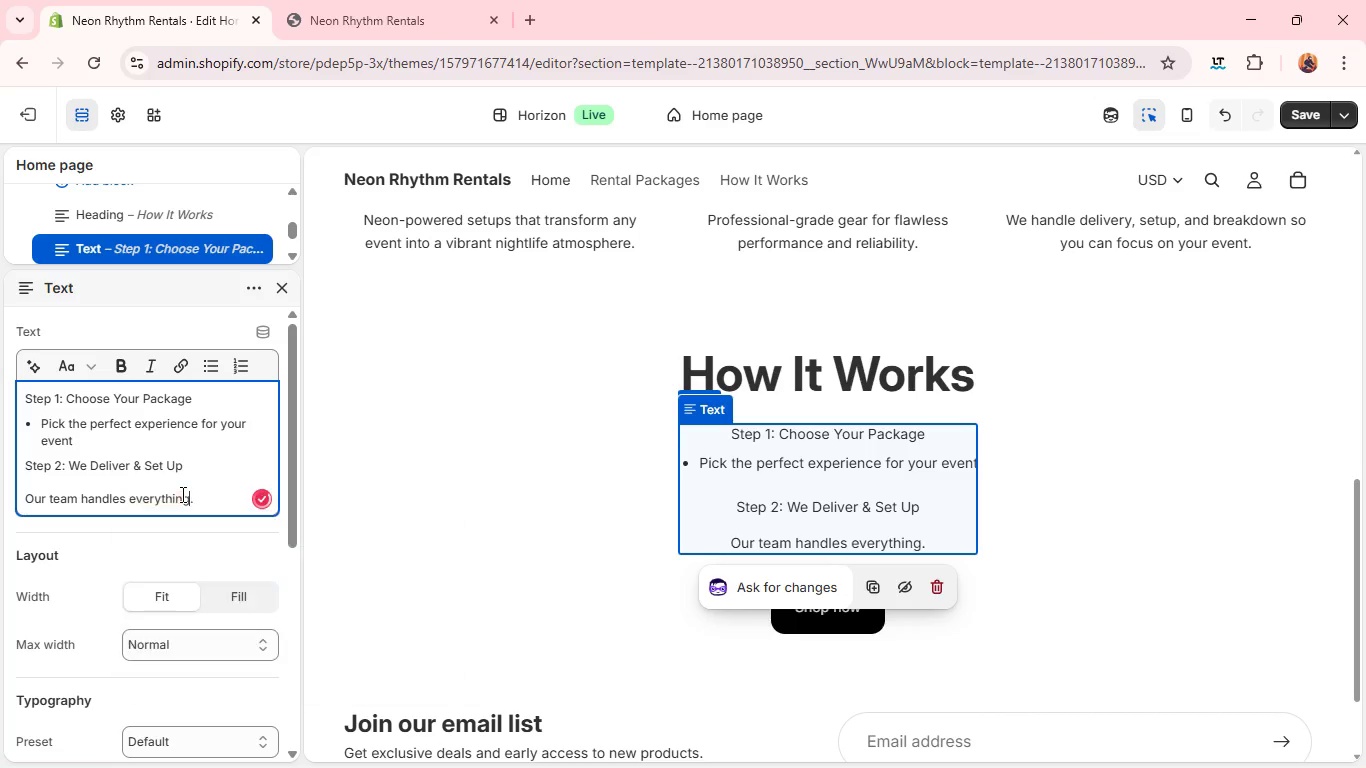 
key(G)
 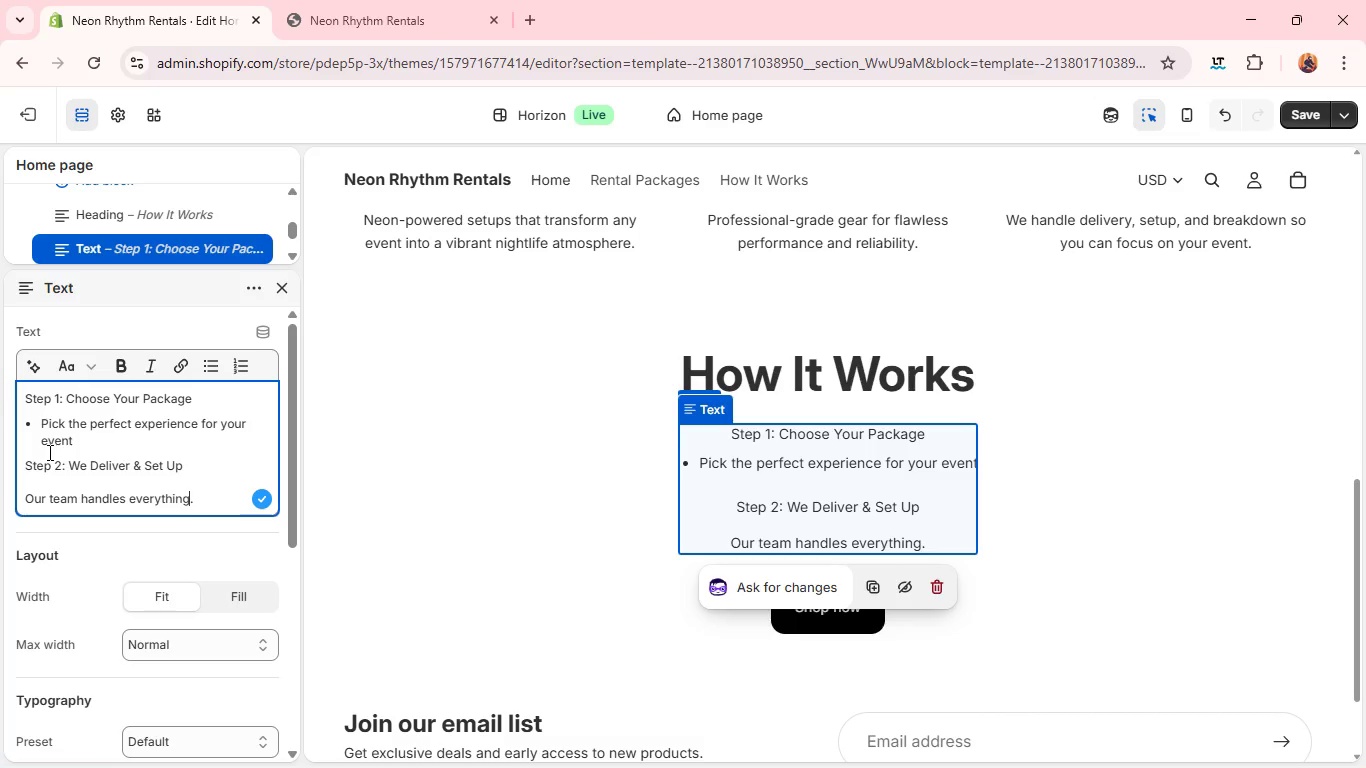 
wait(8.62)
 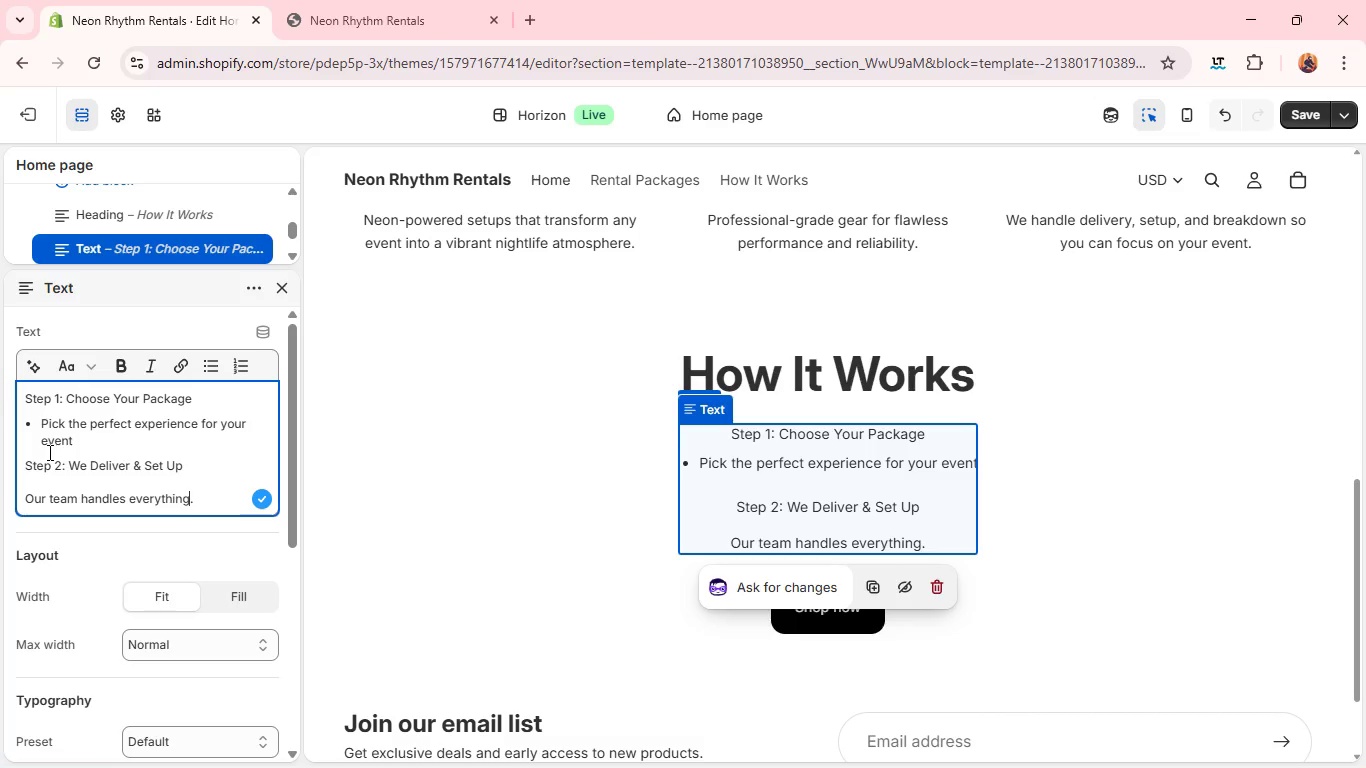 
left_click([45, 433])
 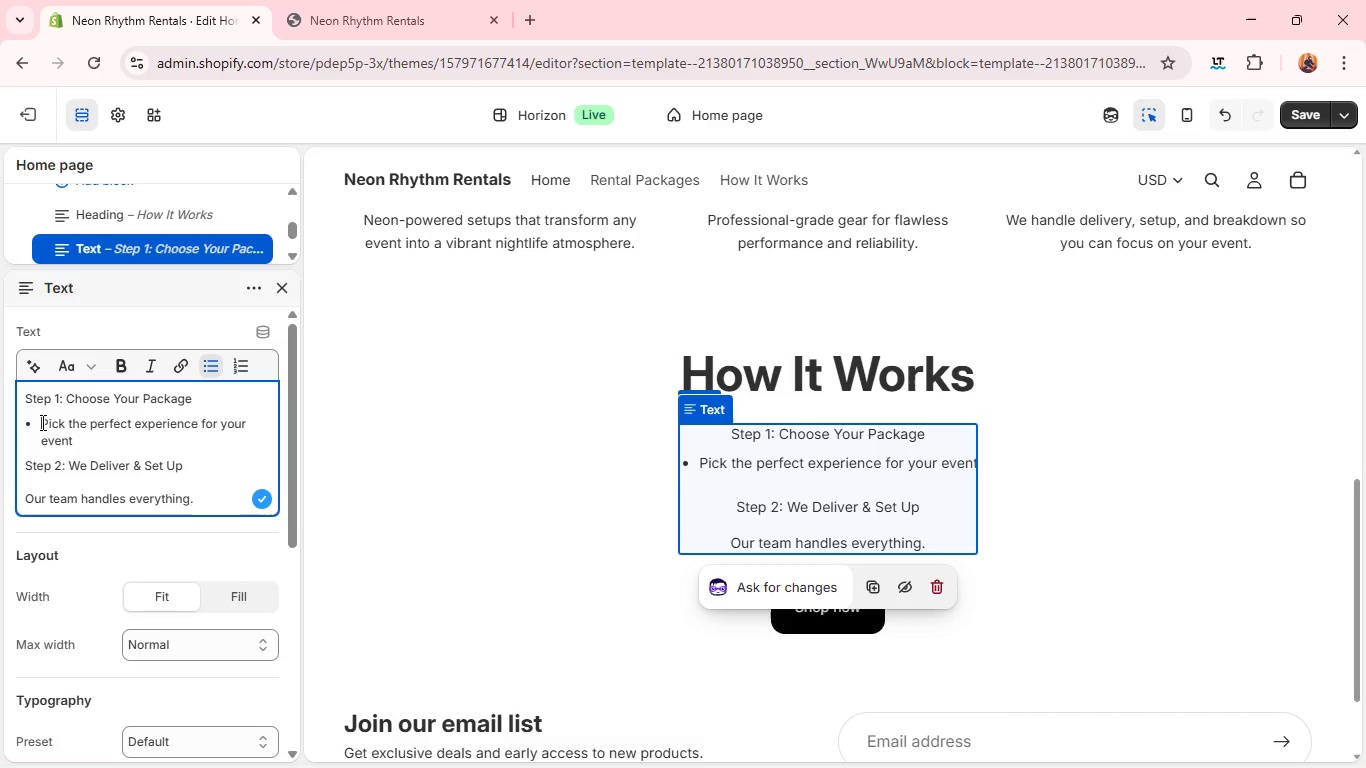 
left_click([41, 422])
 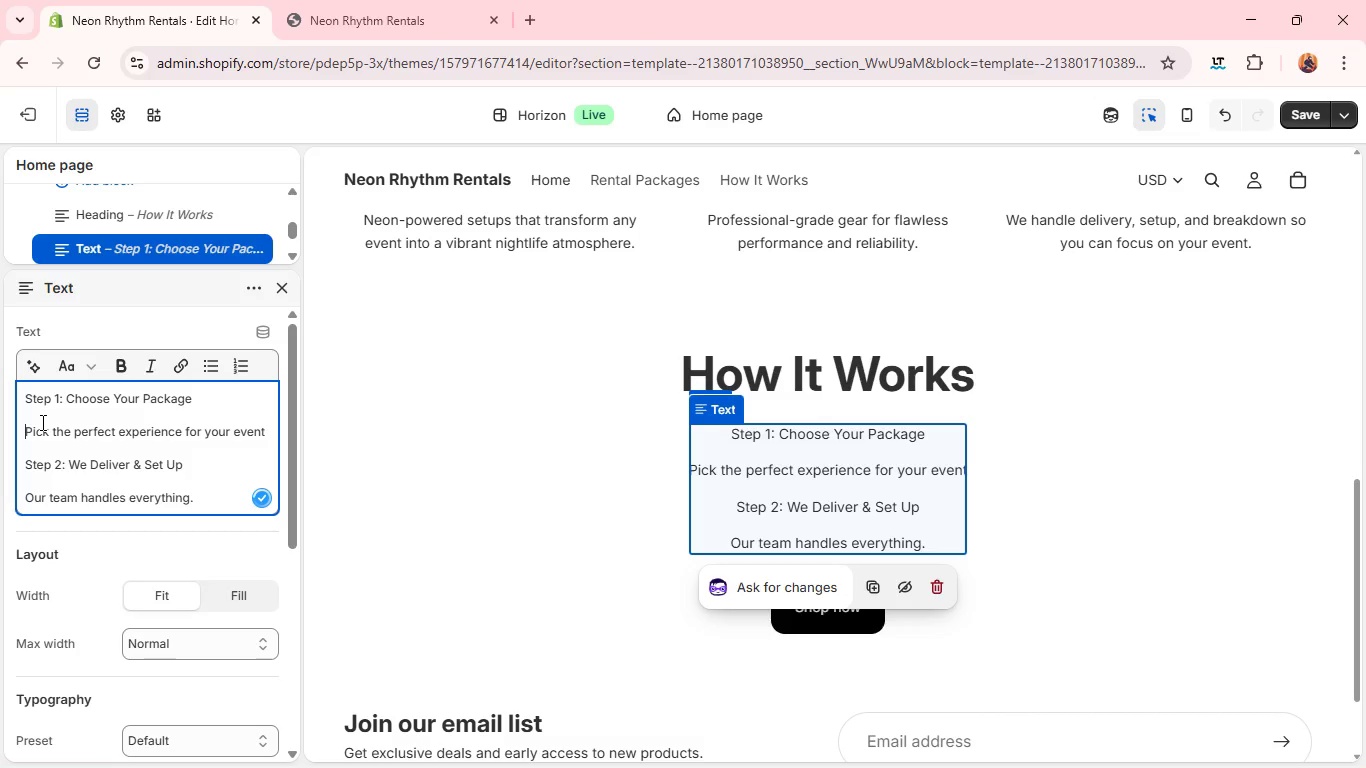 
key(Backspace)
 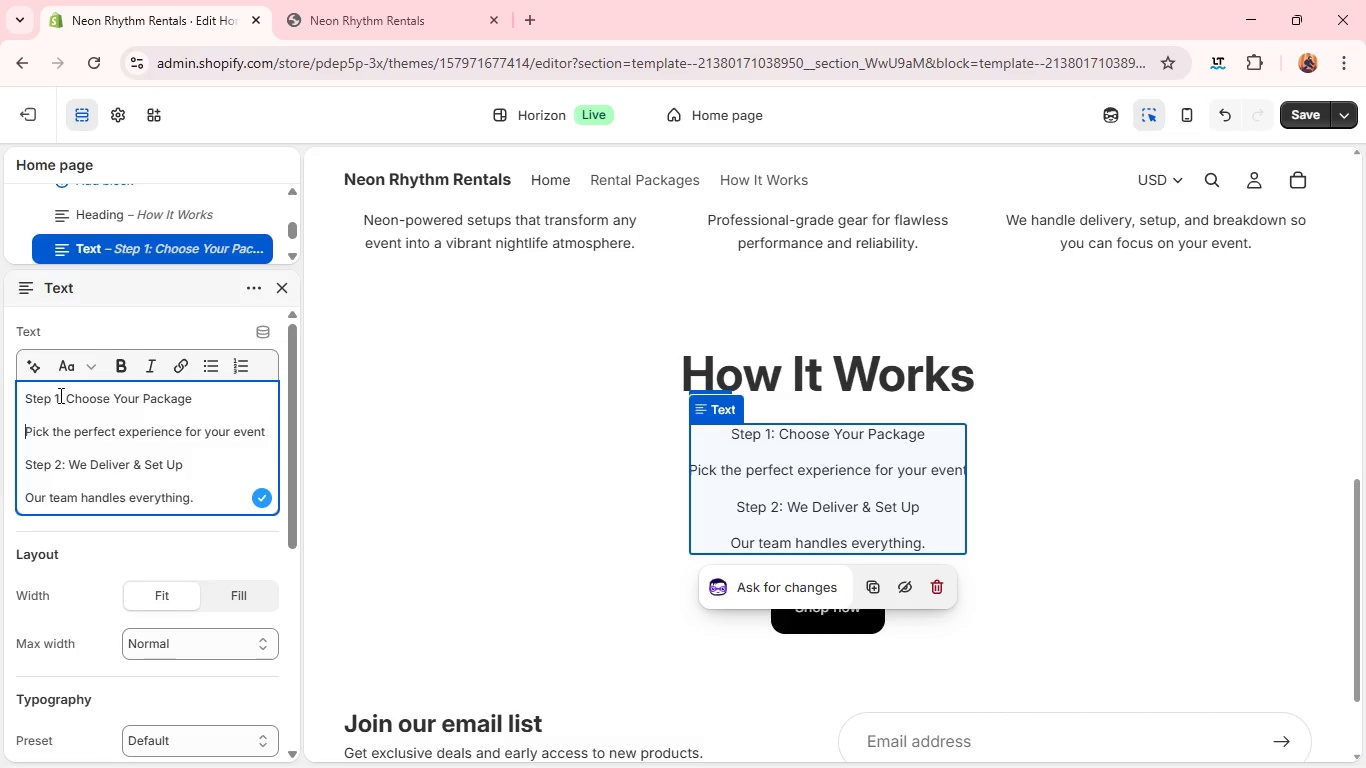 
left_click_drag(start_coordinate=[58, 395], to_coordinate=[28, 395])
 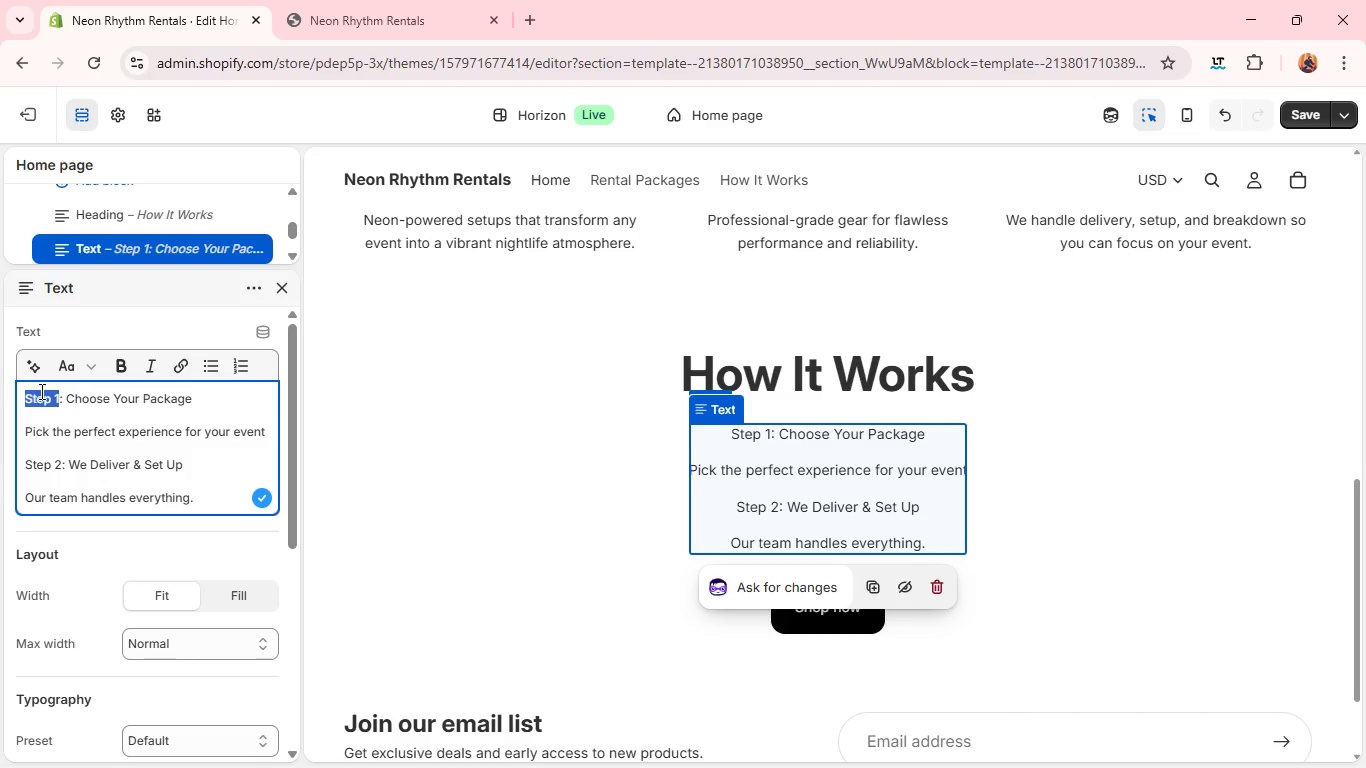 
key(Control+B)
 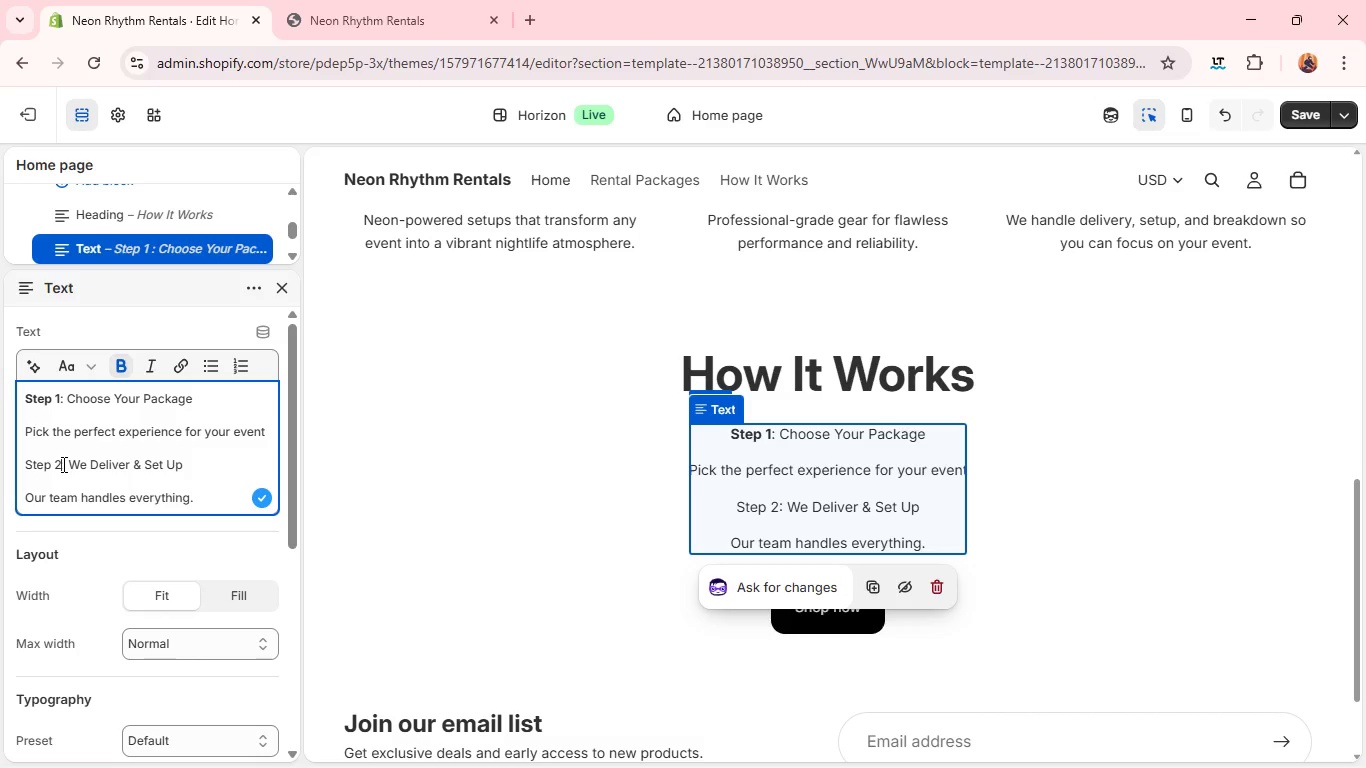 
left_click([62, 464])
 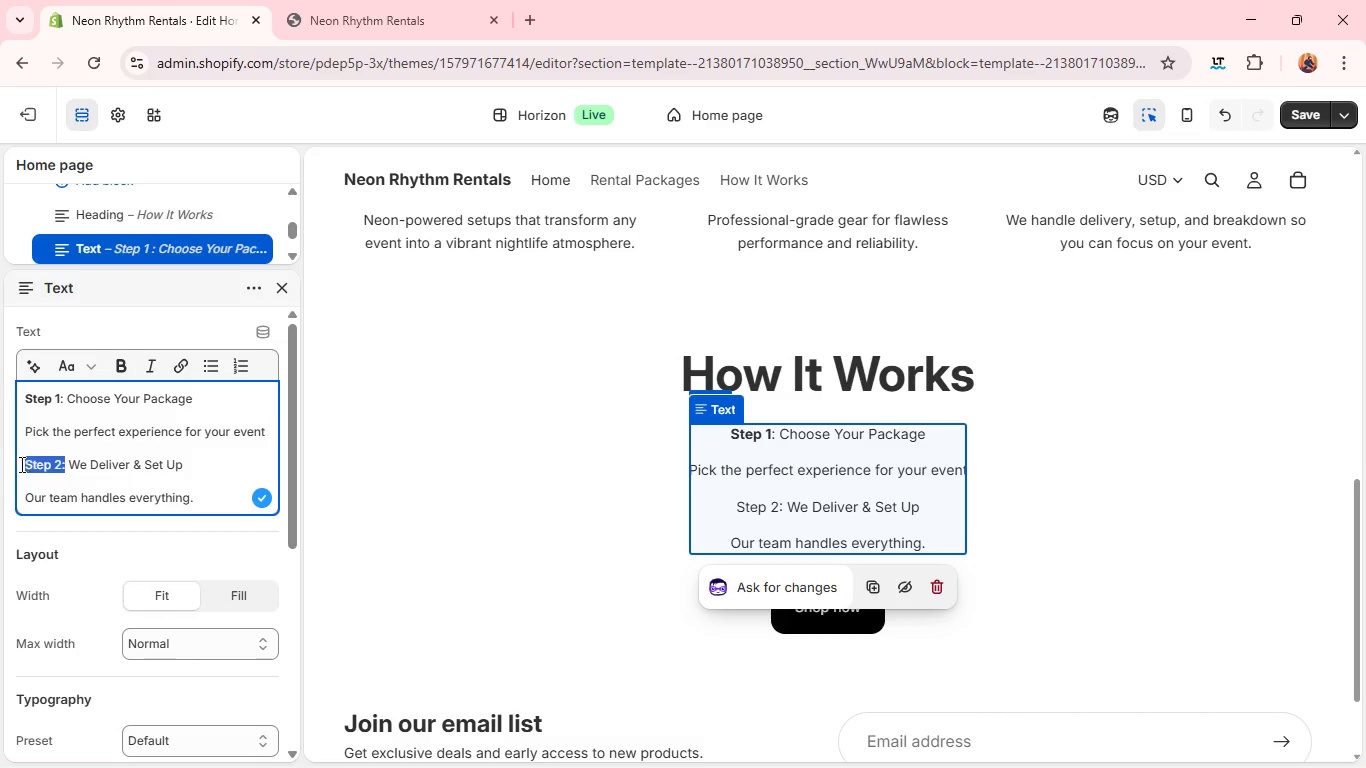 
left_click_drag(start_coordinate=[62, 464], to_coordinate=[18, 464])
 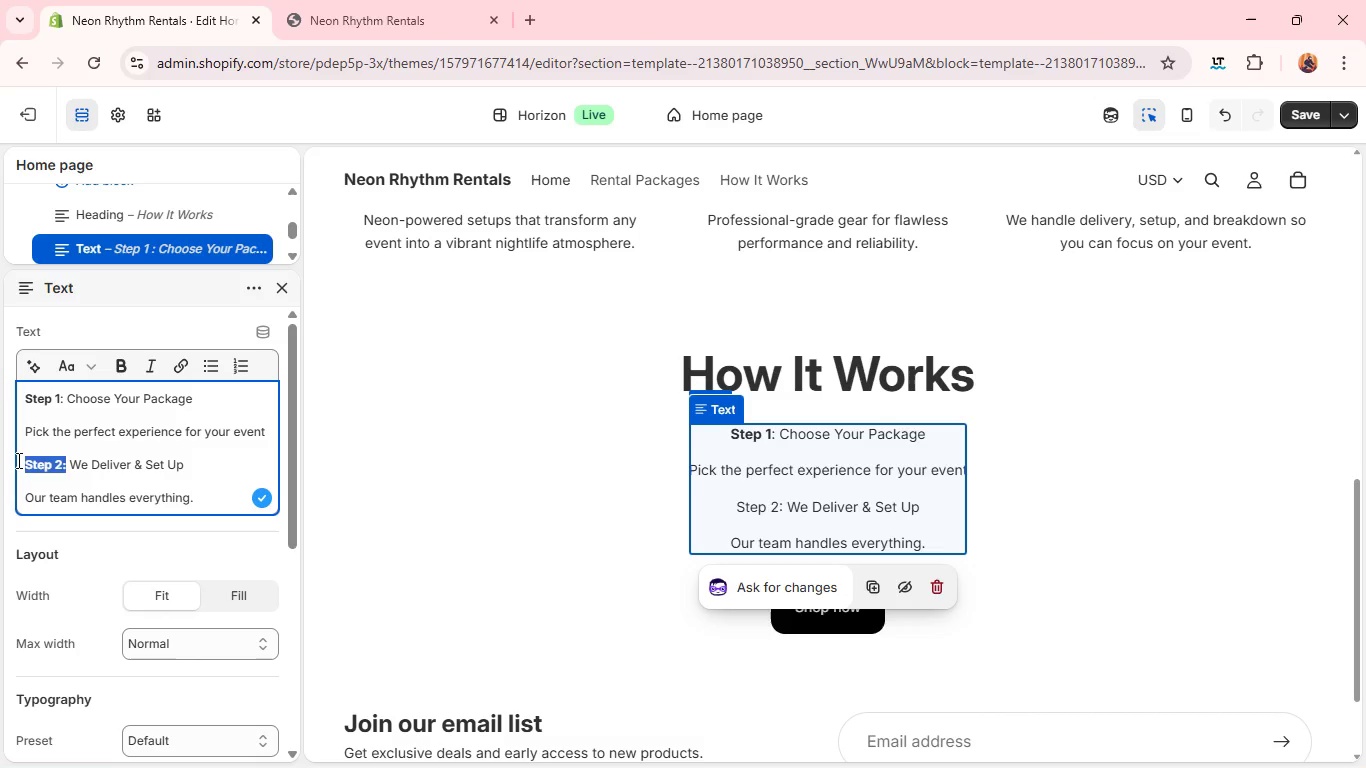 
key(Control+B)
 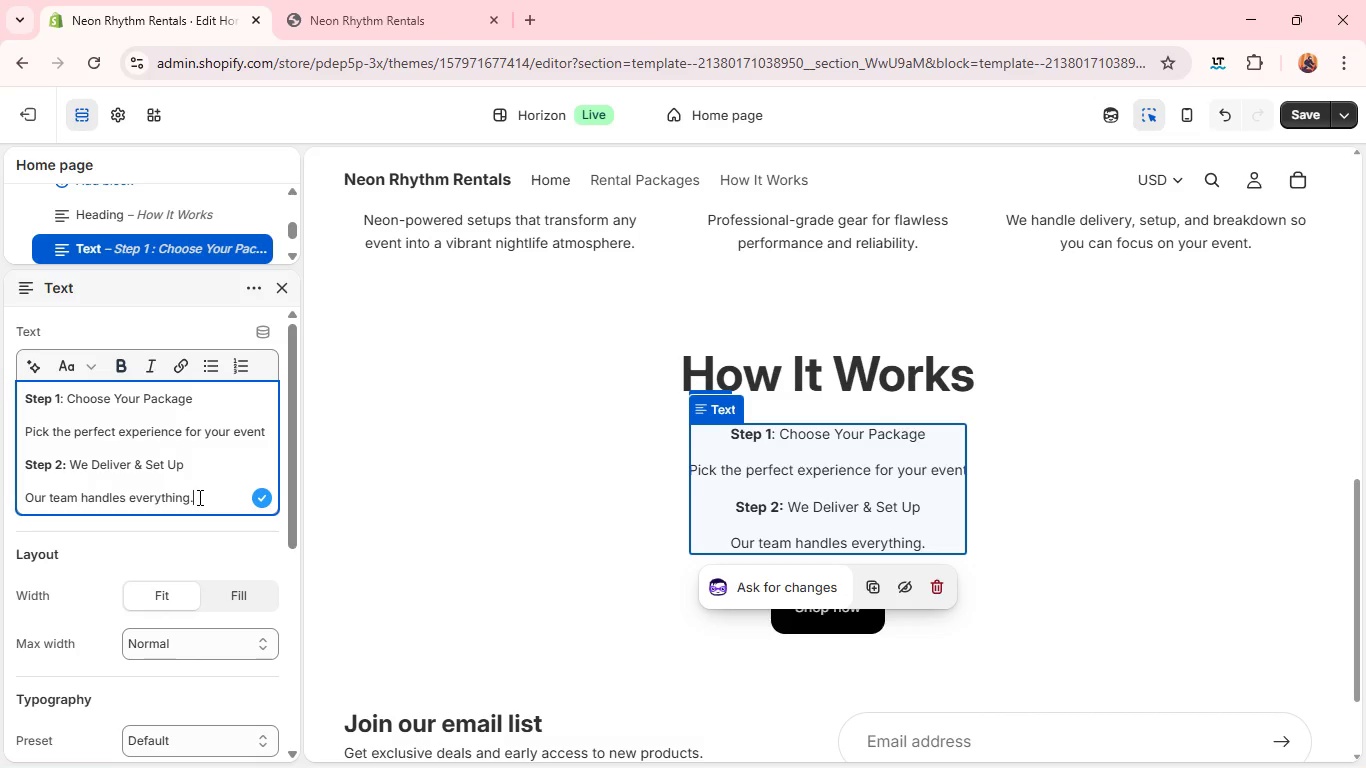 
left_click([198, 497])
 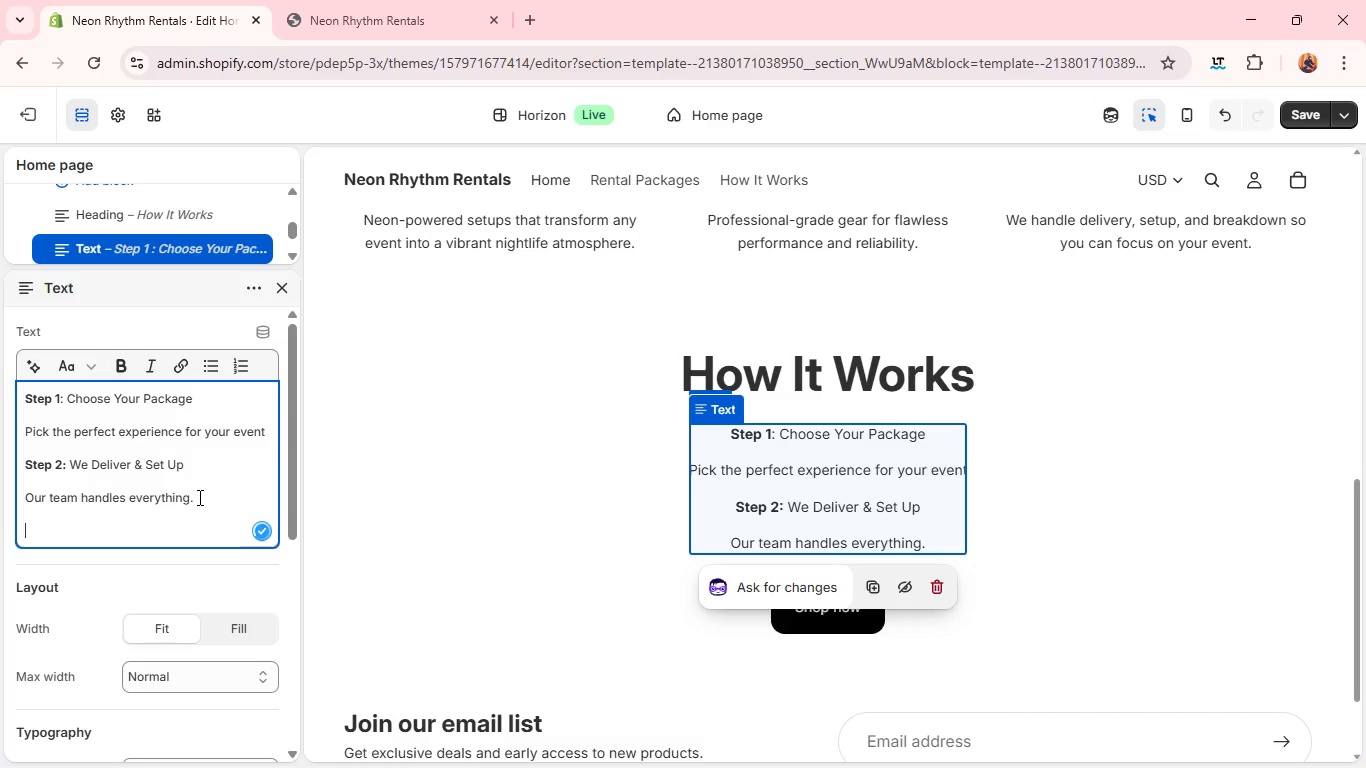 
key(Enter)
 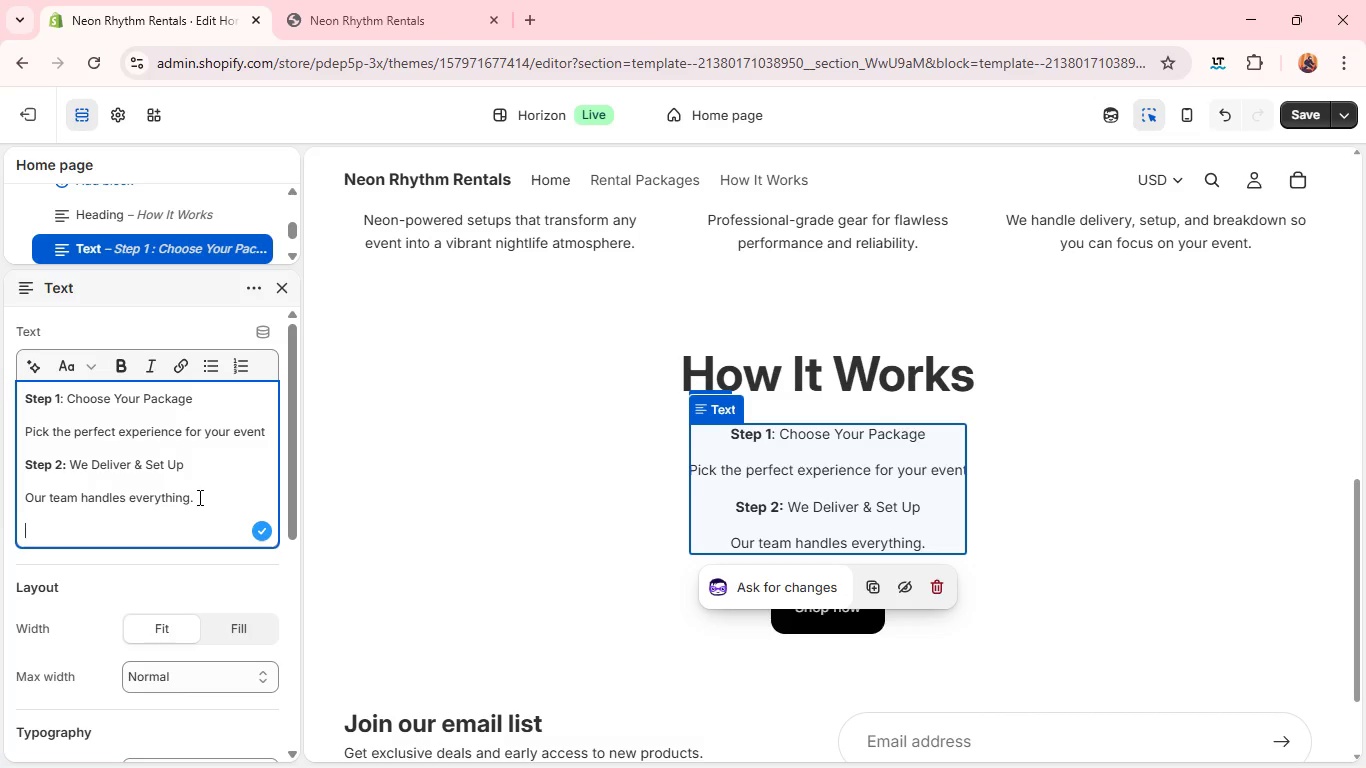 
type(Step 3: Enjoy the Experience )
 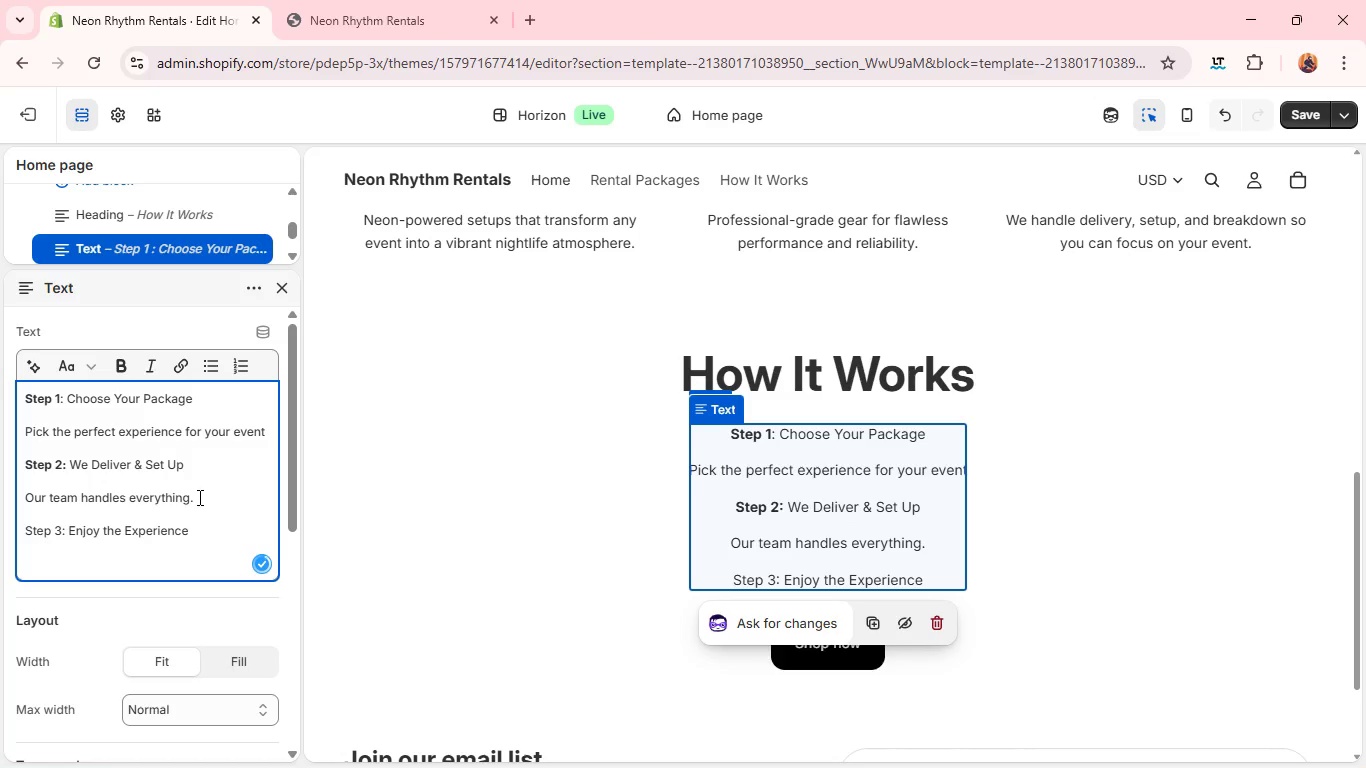 
 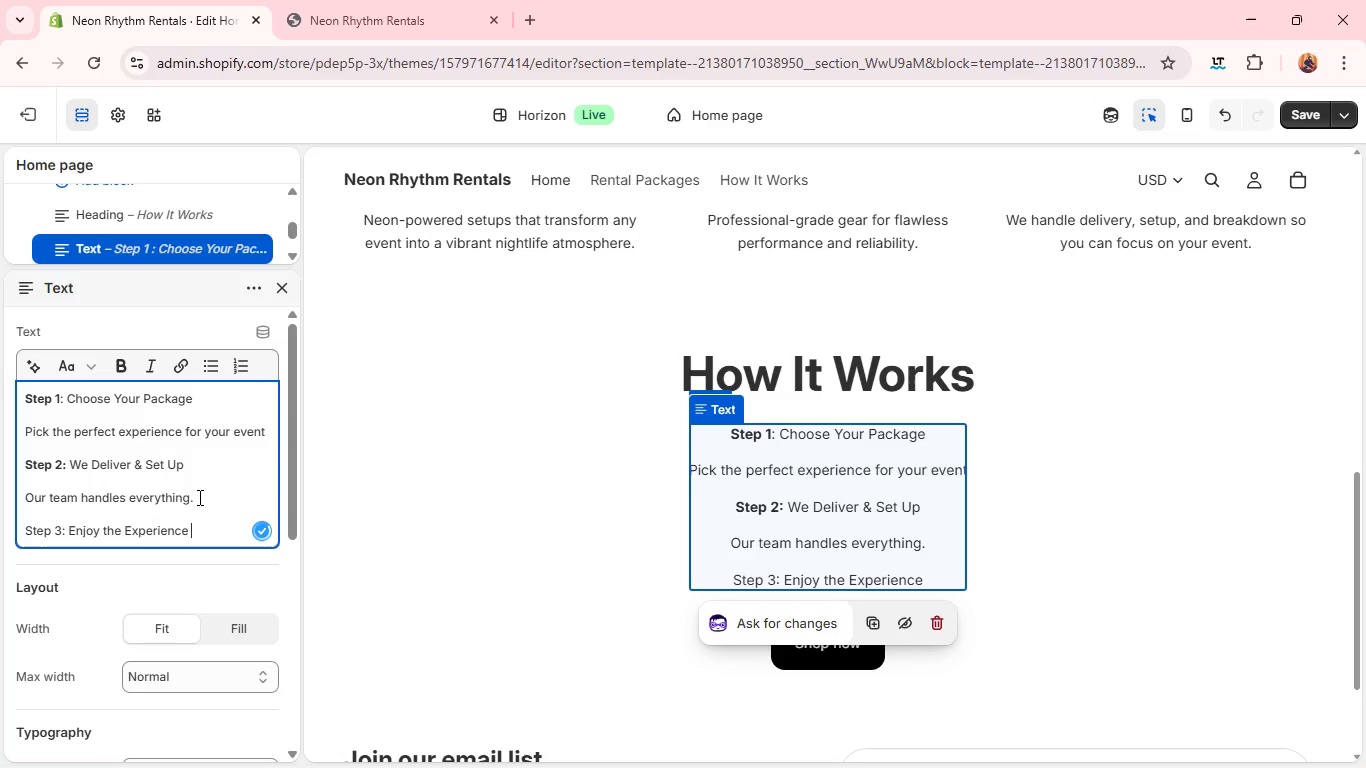 
key(Enter)
 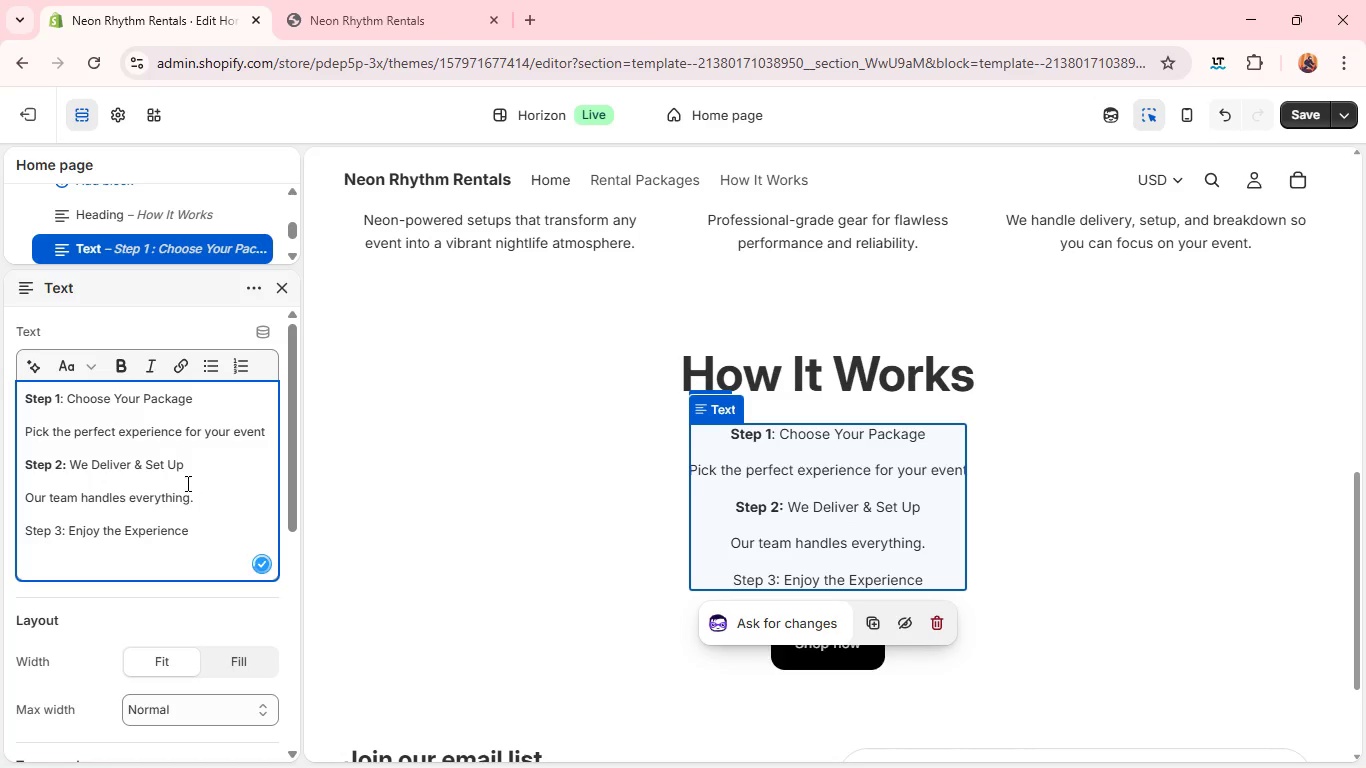 
type(Your guests enjoy a seamless, high-energy eveny)
key(Backspace)
type(t.)
 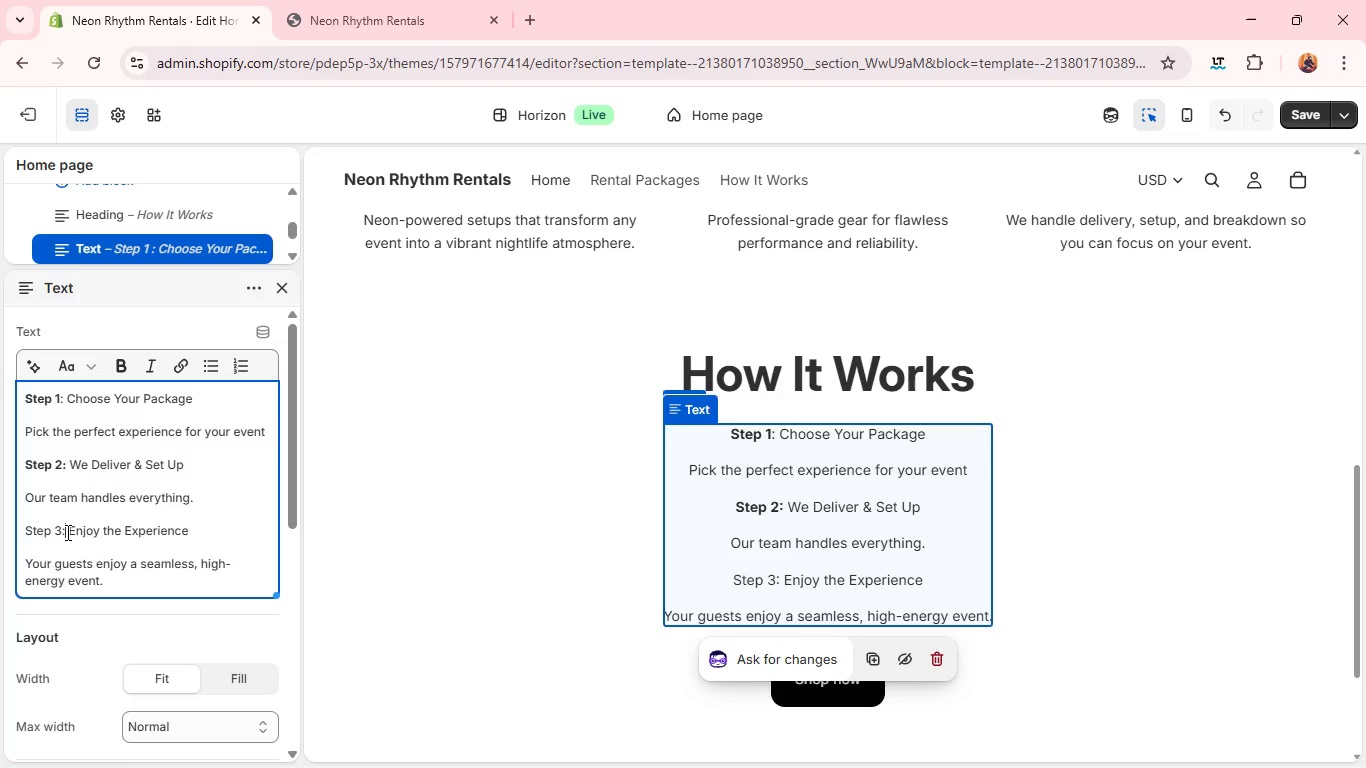 
left_click([66, 532])
 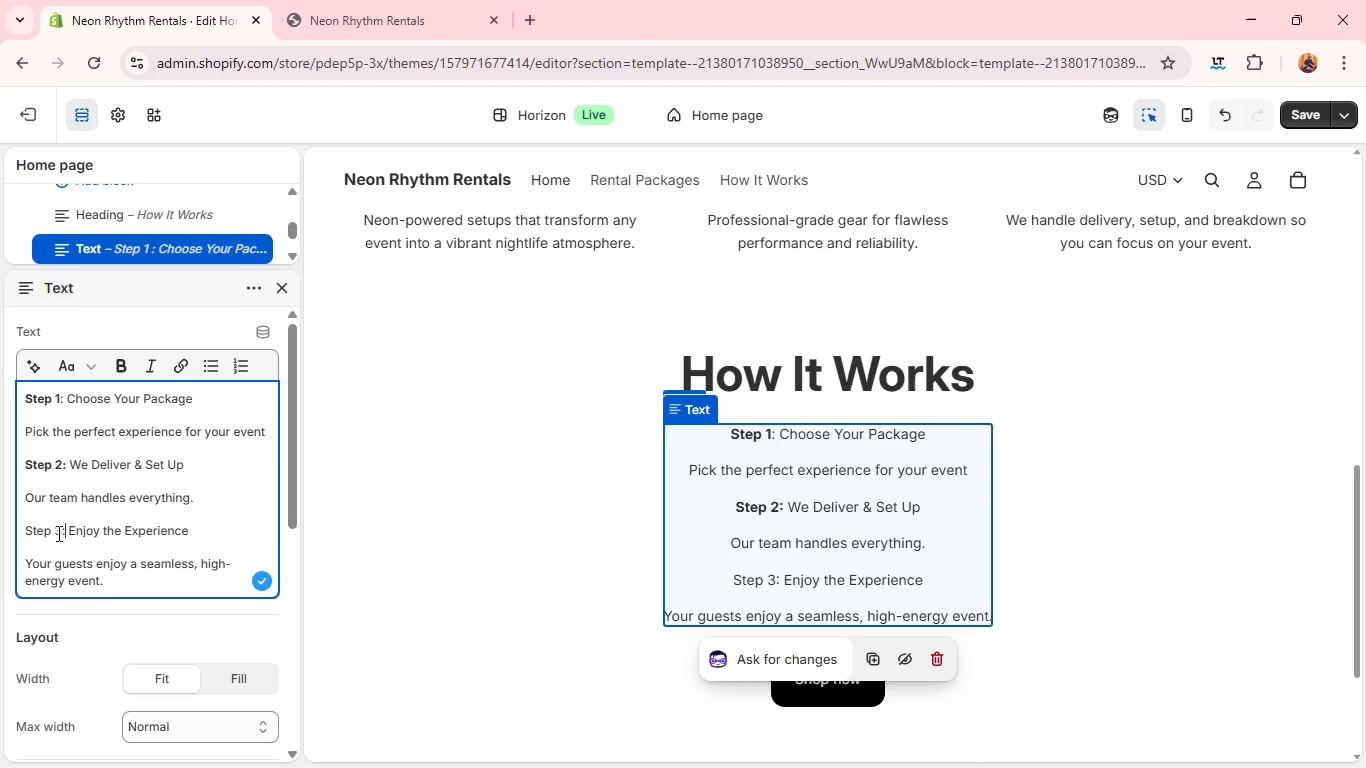 
left_click_drag(start_coordinate=[66, 532], to_coordinate=[11, 531])
 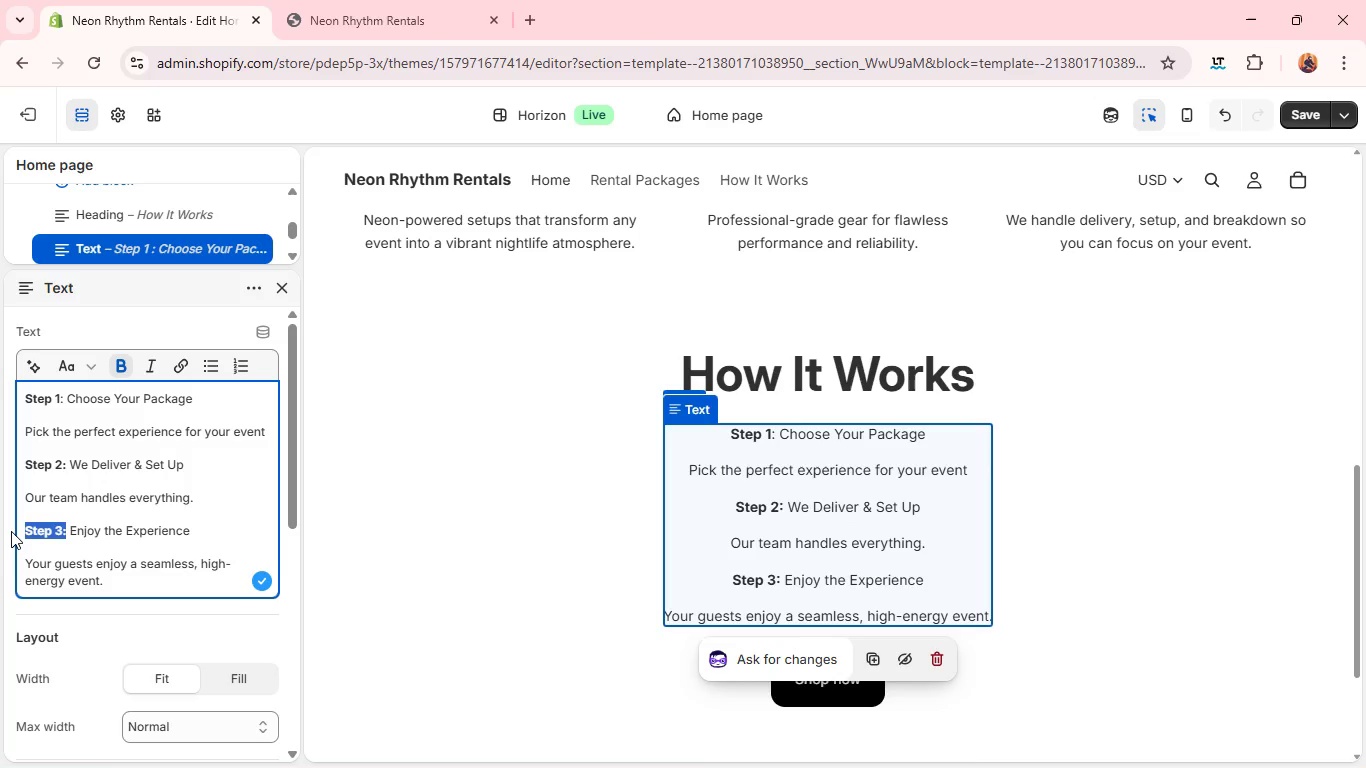 
key(Control+B)
 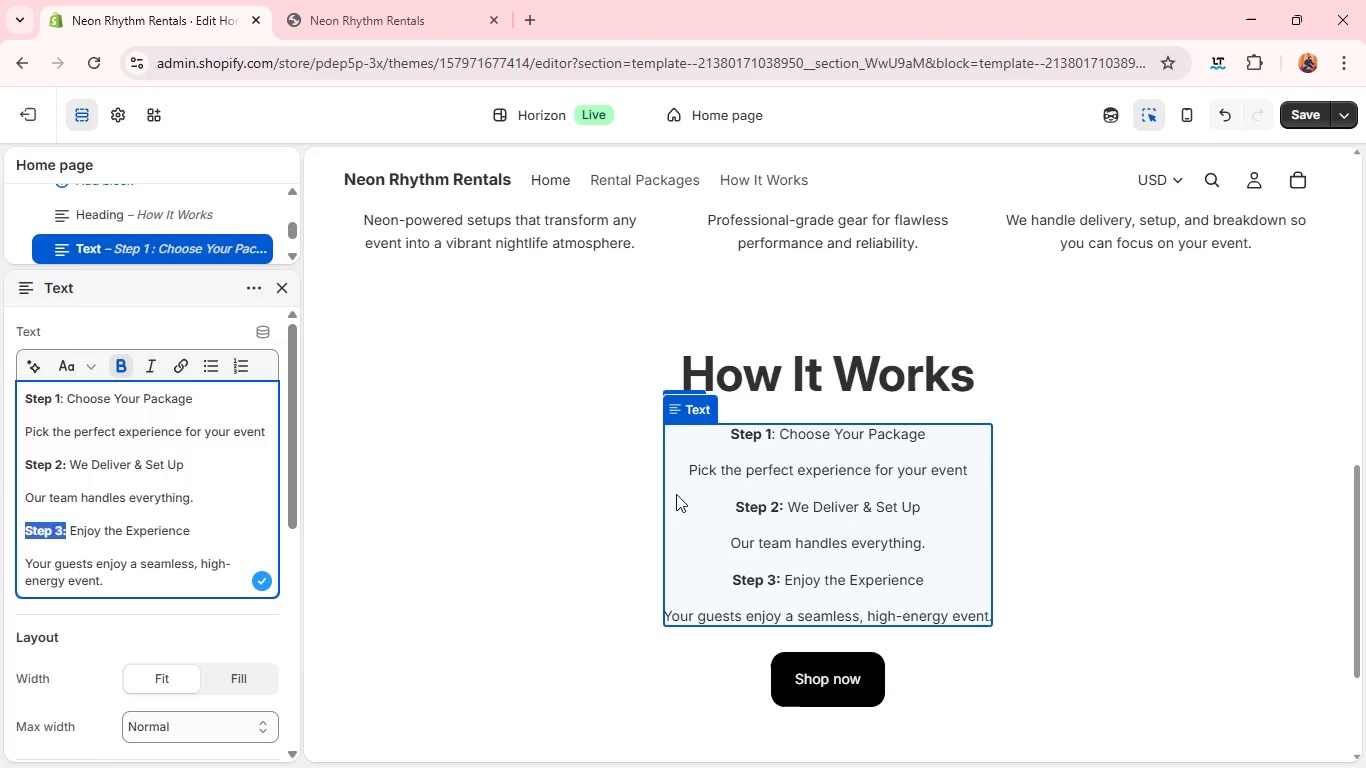 
left_click([676, 494])
 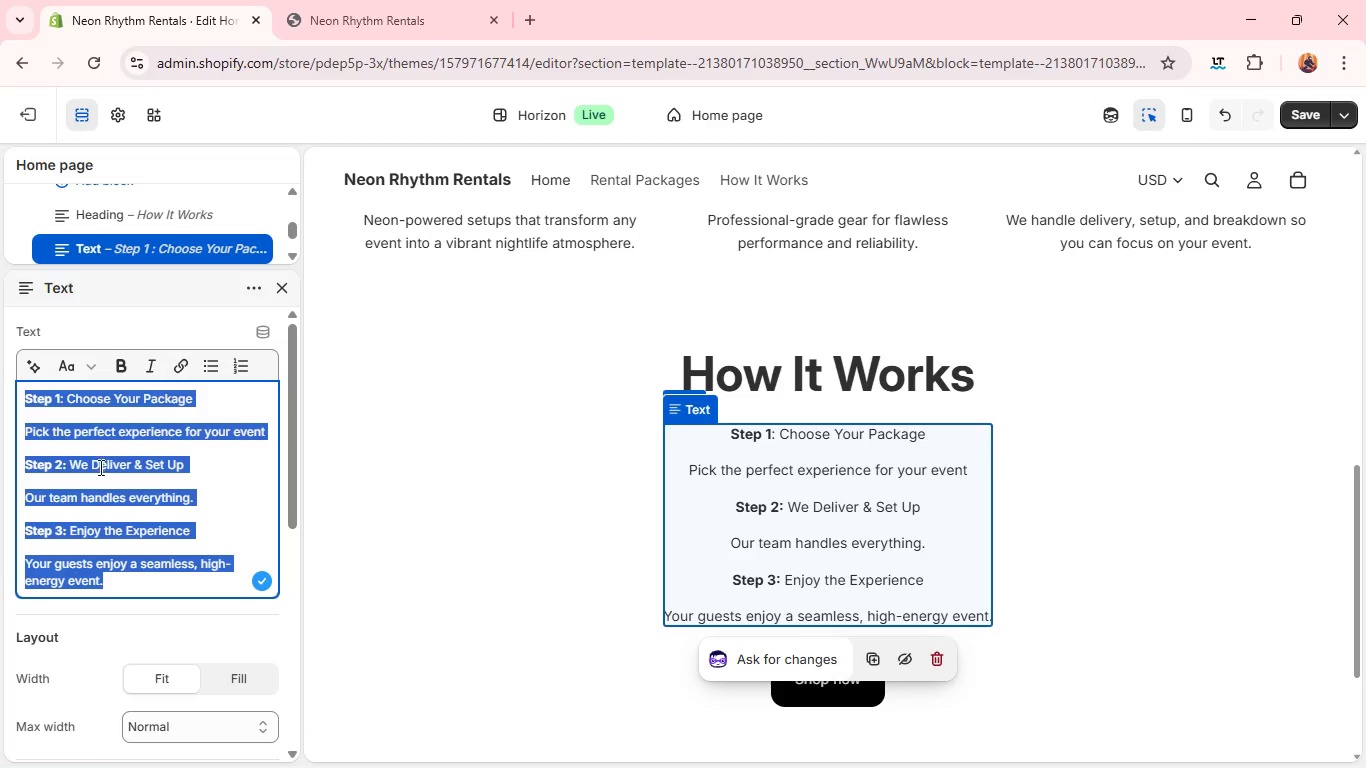 
mouse_move([151, 503])
 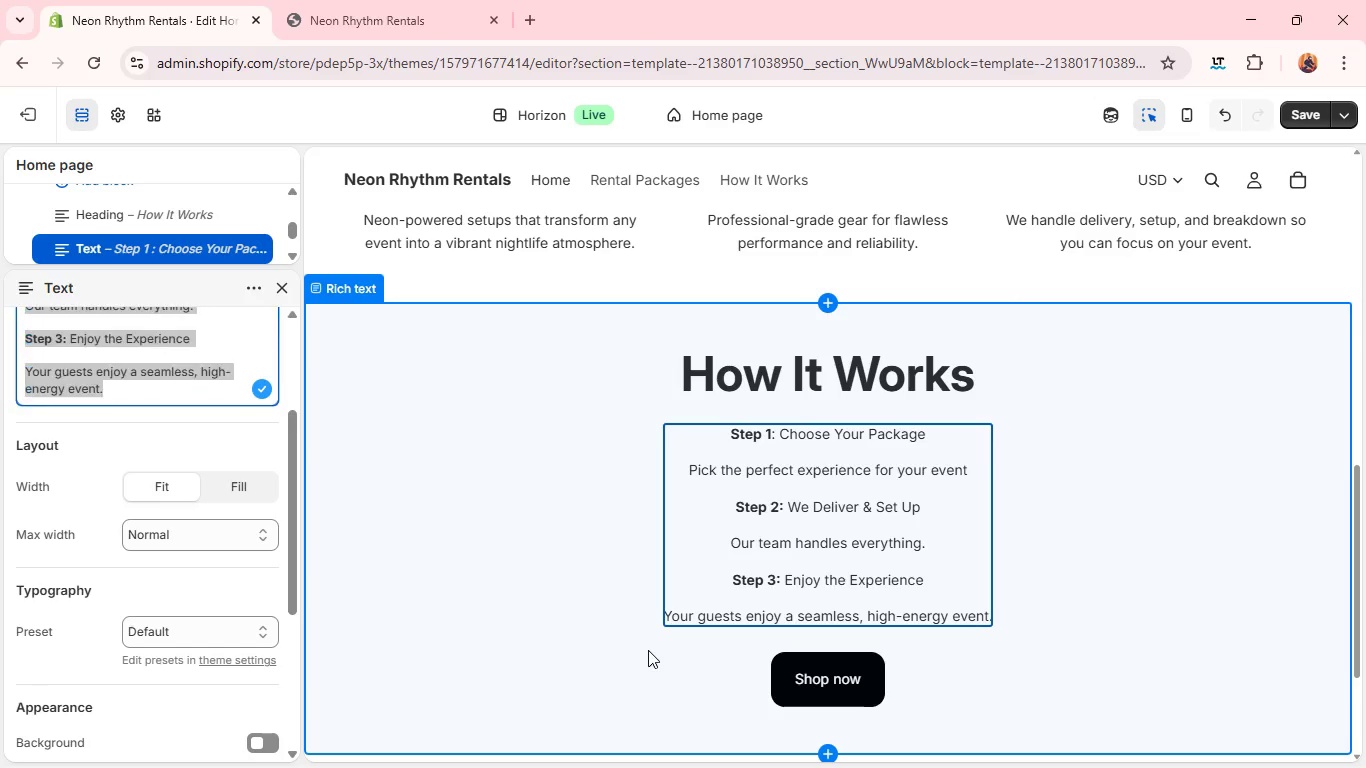 
left_click([648, 650])
 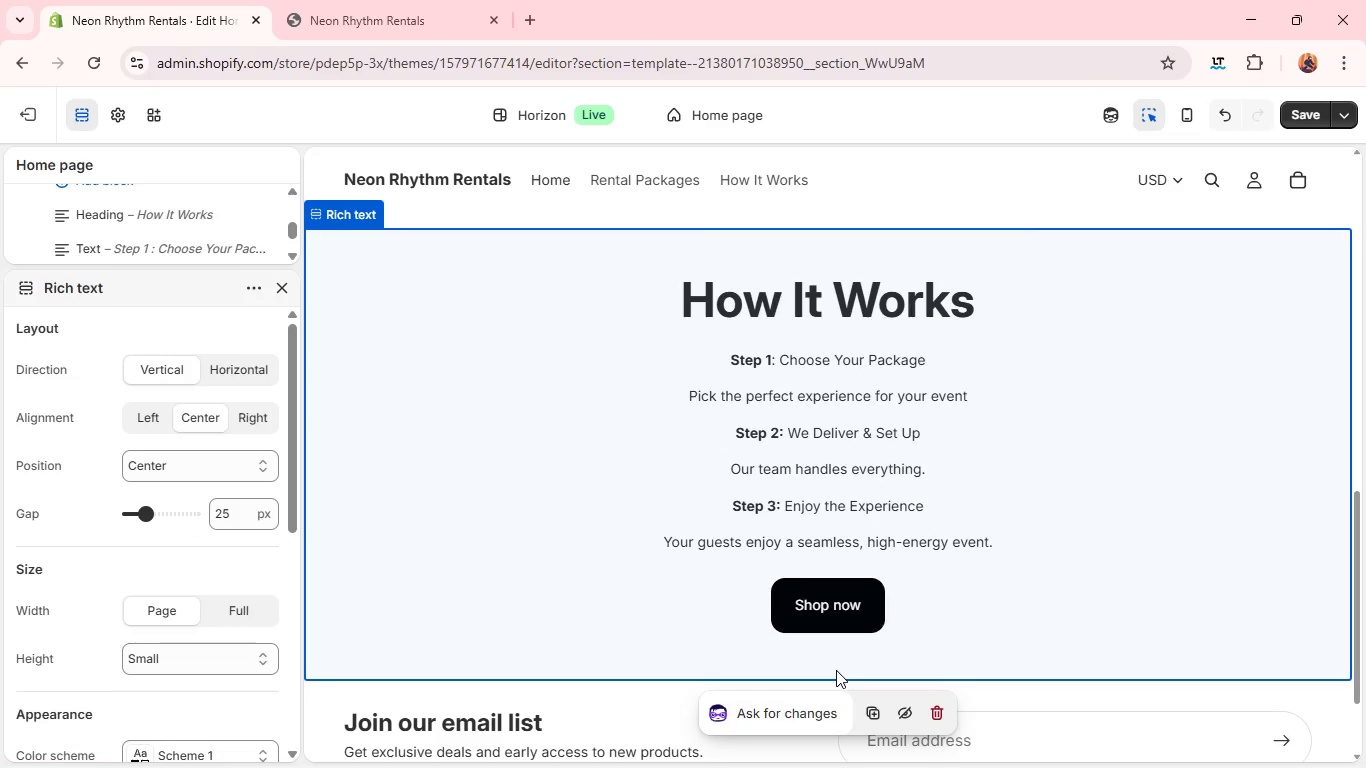 
left_click([836, 670])
 